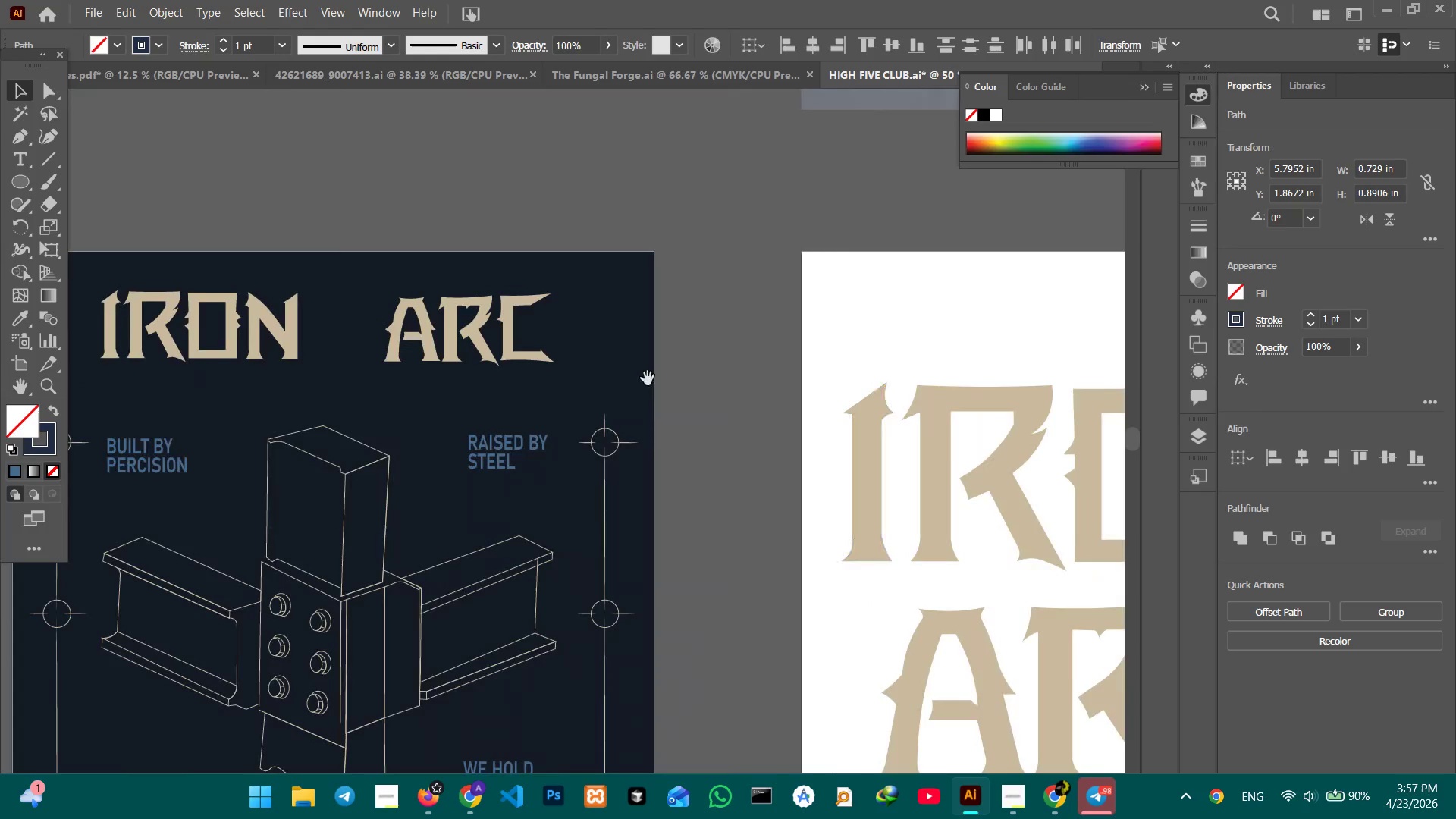 
hold_key(key=Space, duration=0.45)
 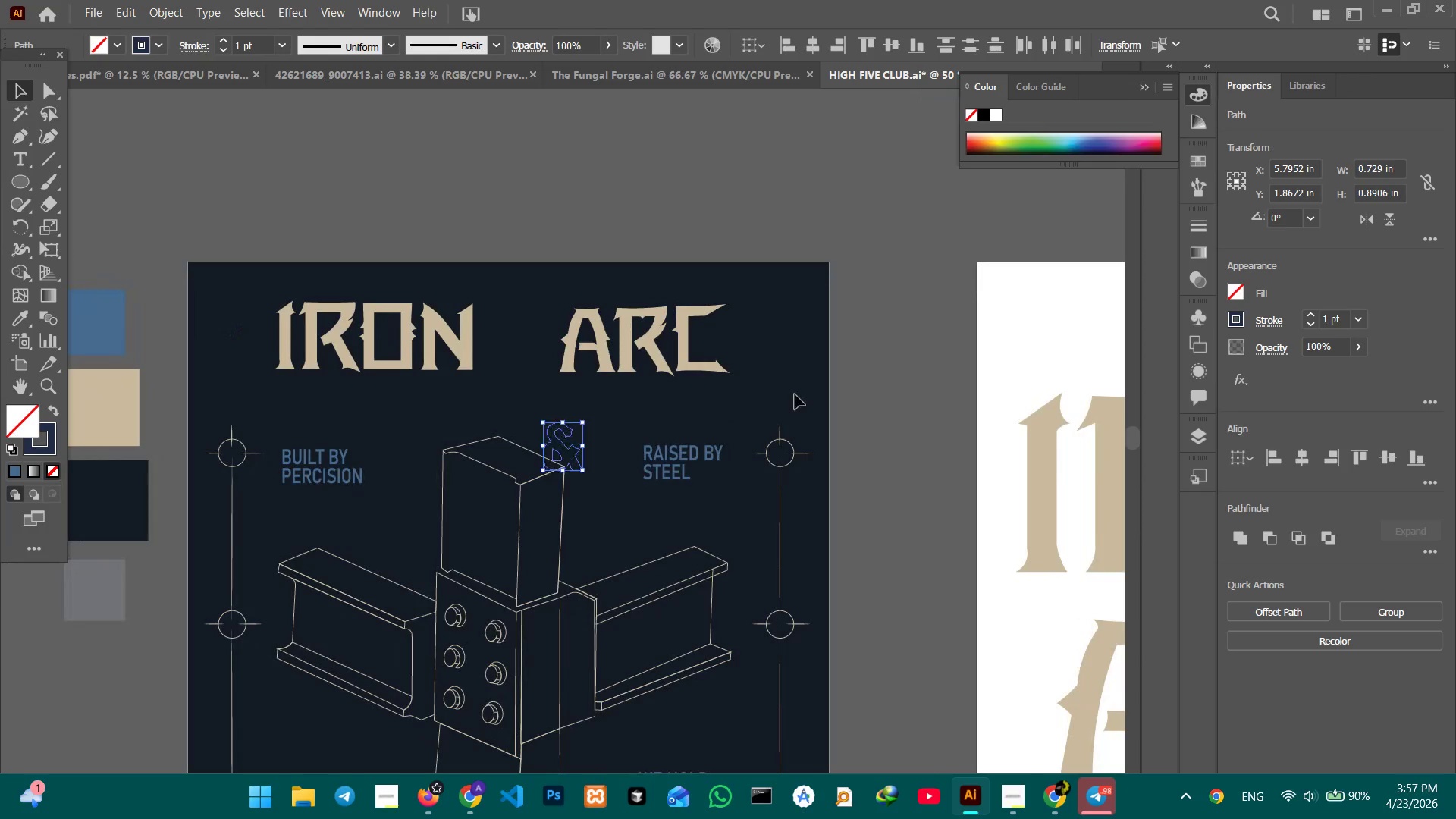 
left_click_drag(start_coordinate=[624, 384], to_coordinate=[799, 396])
 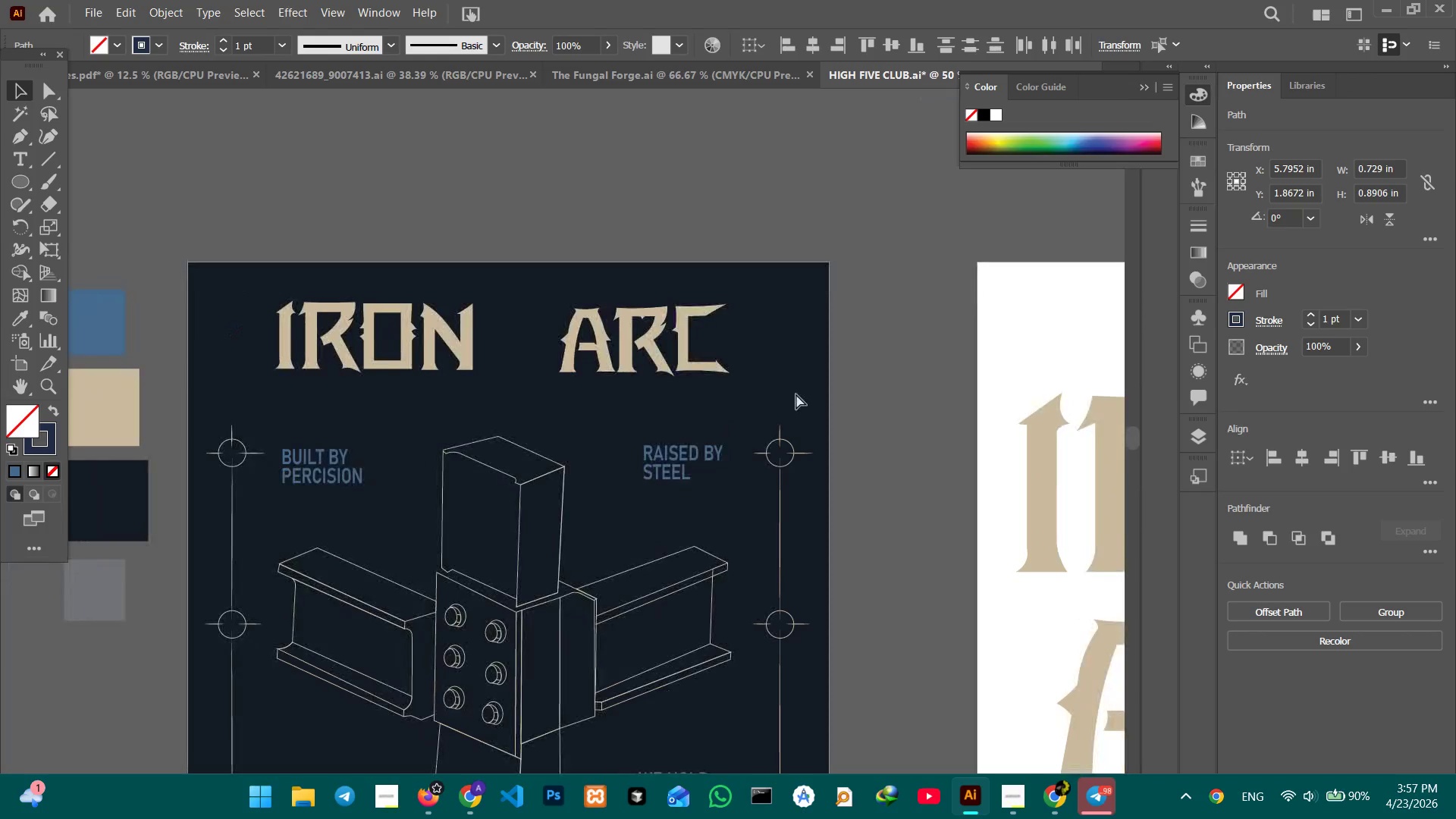 
key(Control+V)
 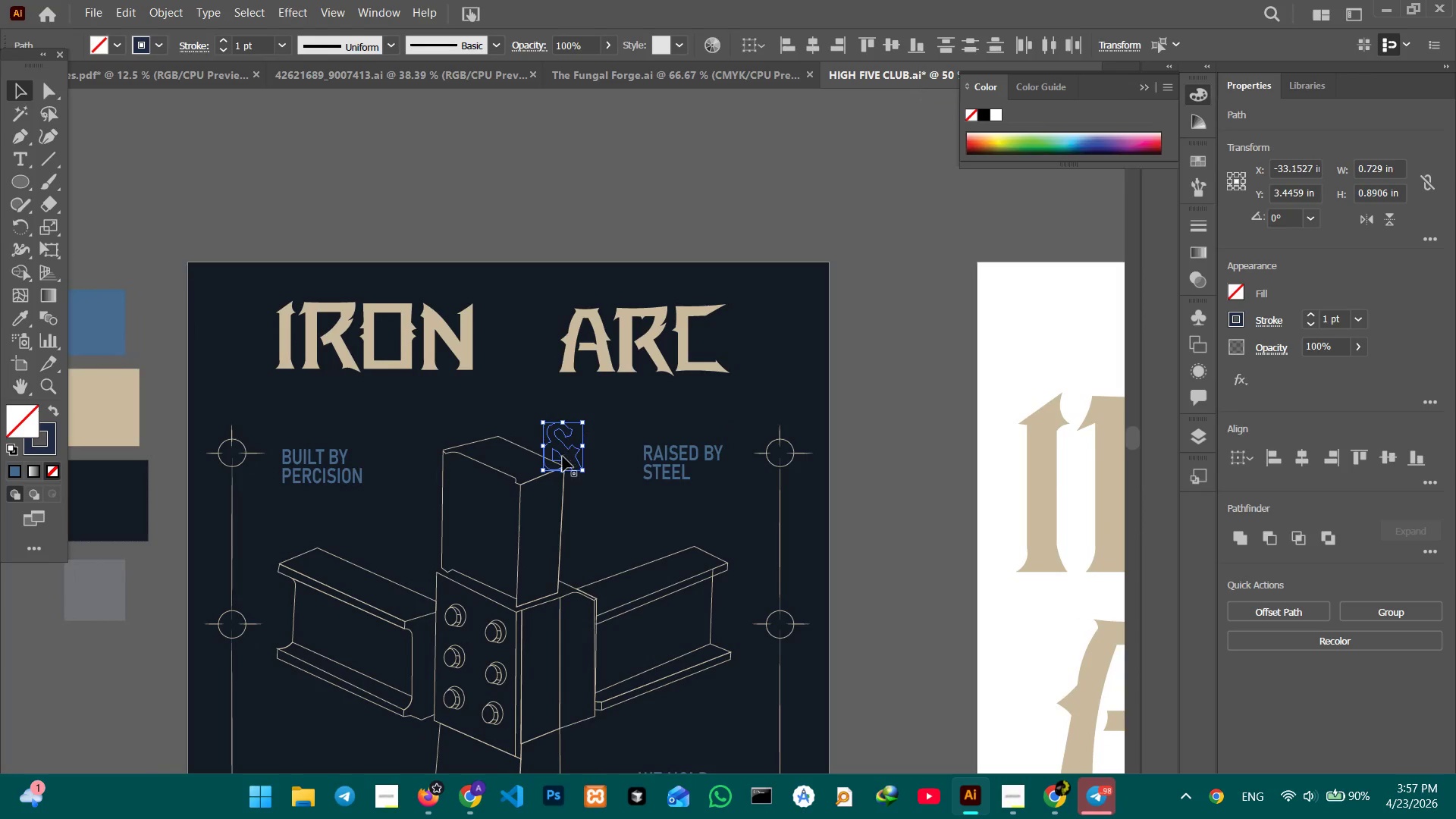 
left_click_drag(start_coordinate=[562, 457], to_coordinate=[516, 348])
 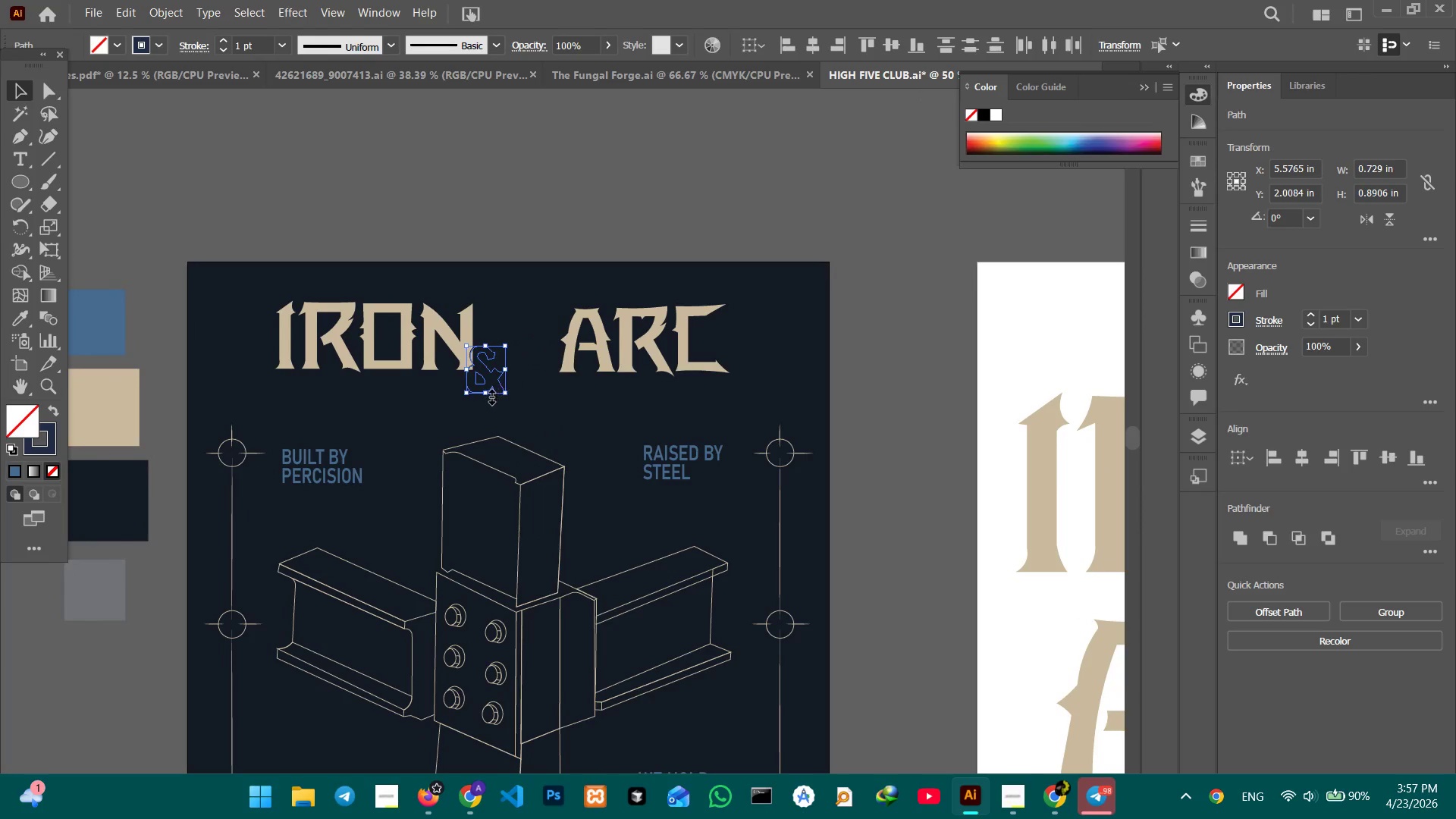 
hold_key(key=ShiftLeft, duration=0.52)
 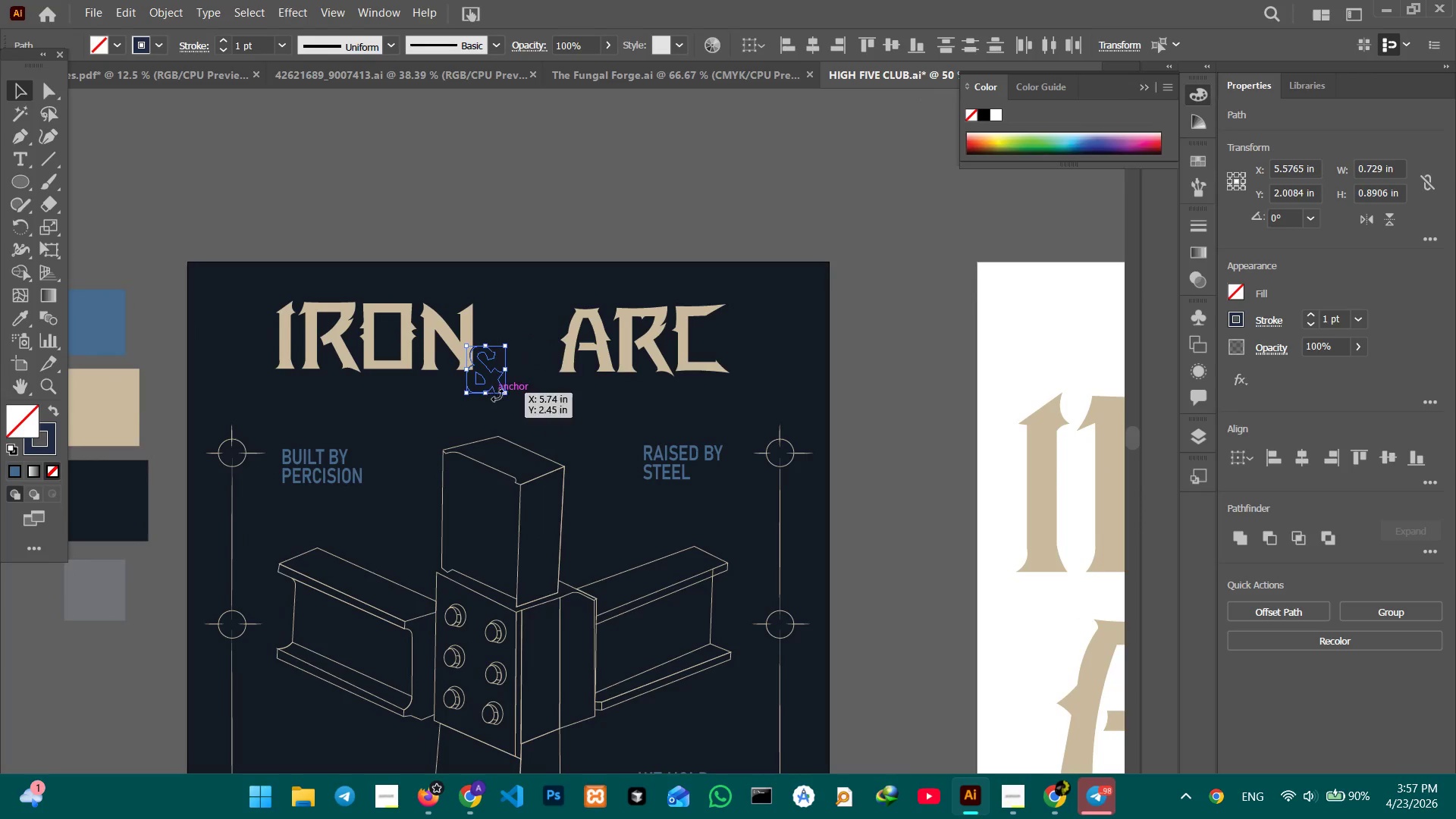 
hold_key(key=ShiftLeft, duration=0.39)
 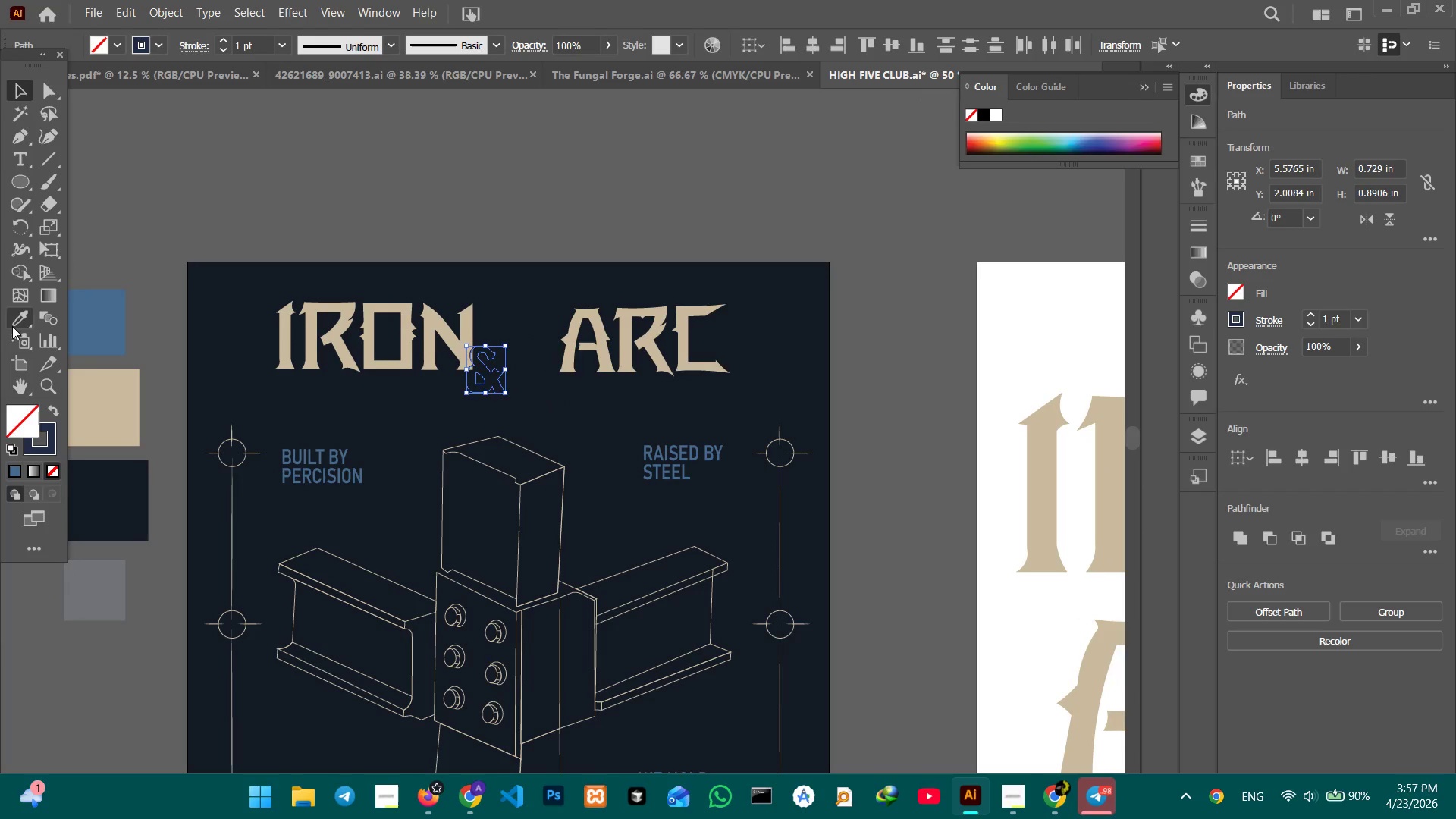 
left_click_drag(start_coordinate=[12, 325], to_coordinate=[19, 325])
 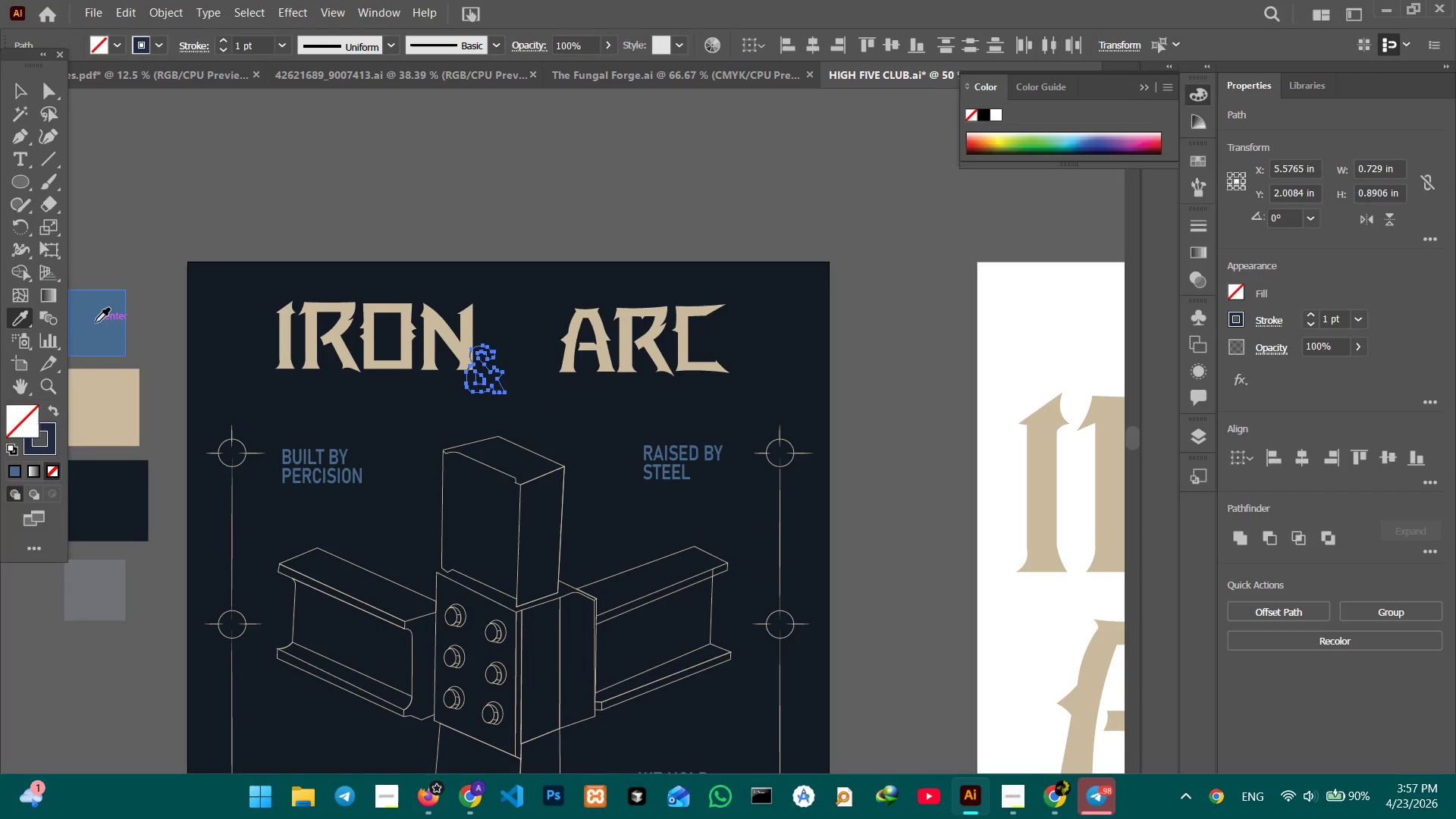 
double_click([96, 322])
 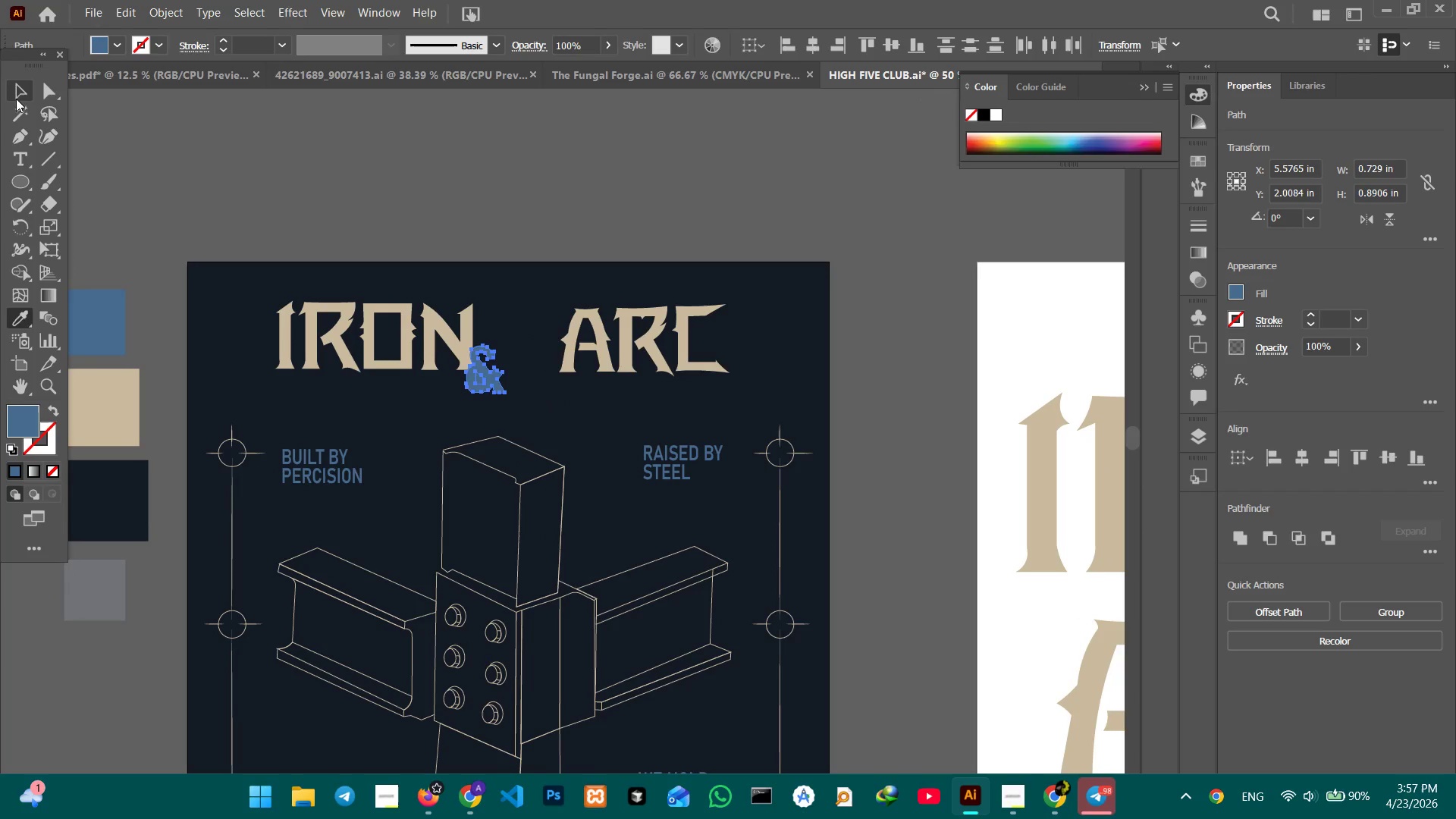 
left_click([16, 96])
 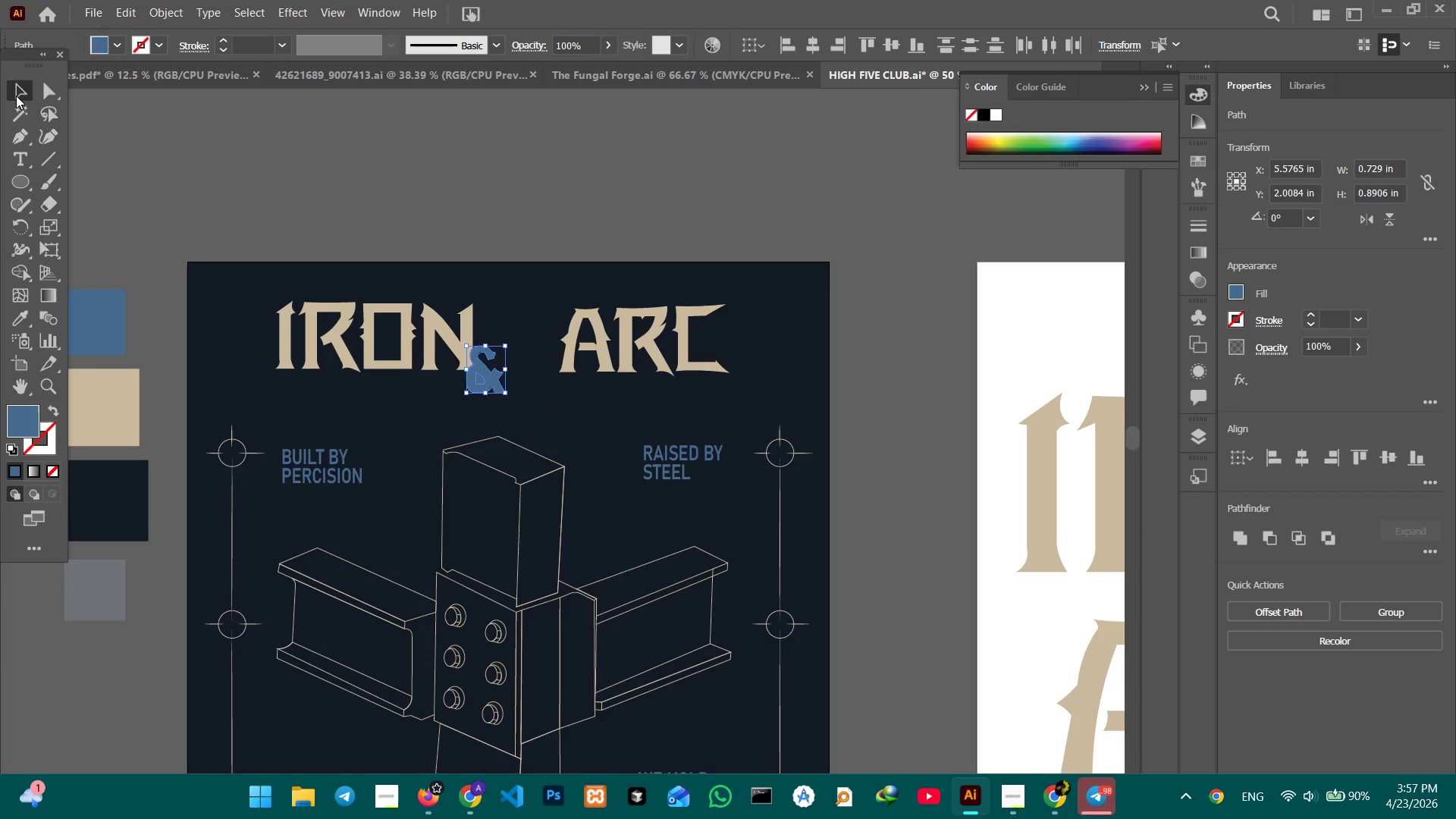 
key(Control+Equal)
 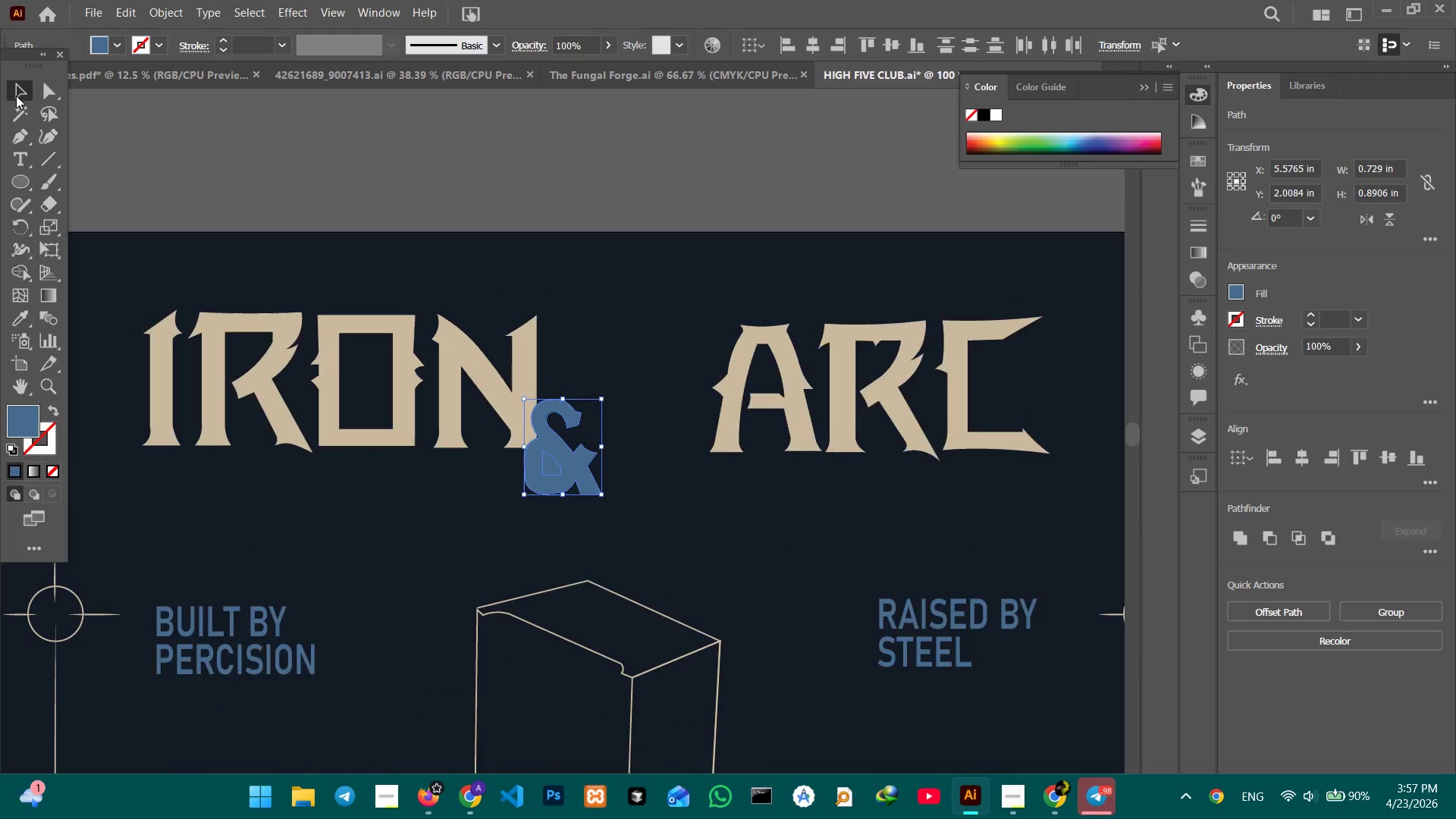 
key(Control+Equal)
 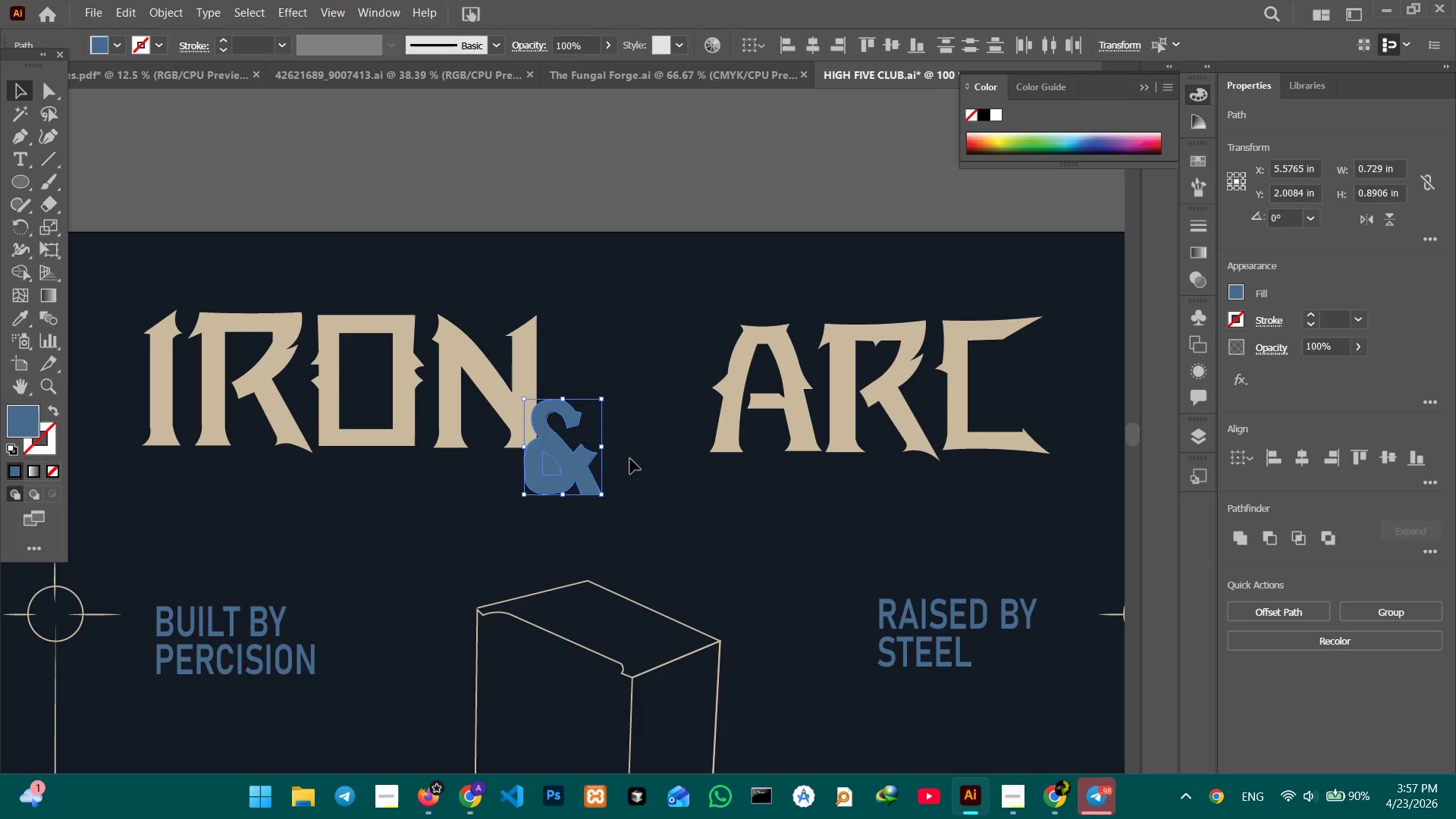 
hold_key(key=ShiftLeft, duration=1.56)
left_click_drag(start_coordinate=[560, 398], to_coordinate=[561, 366])
 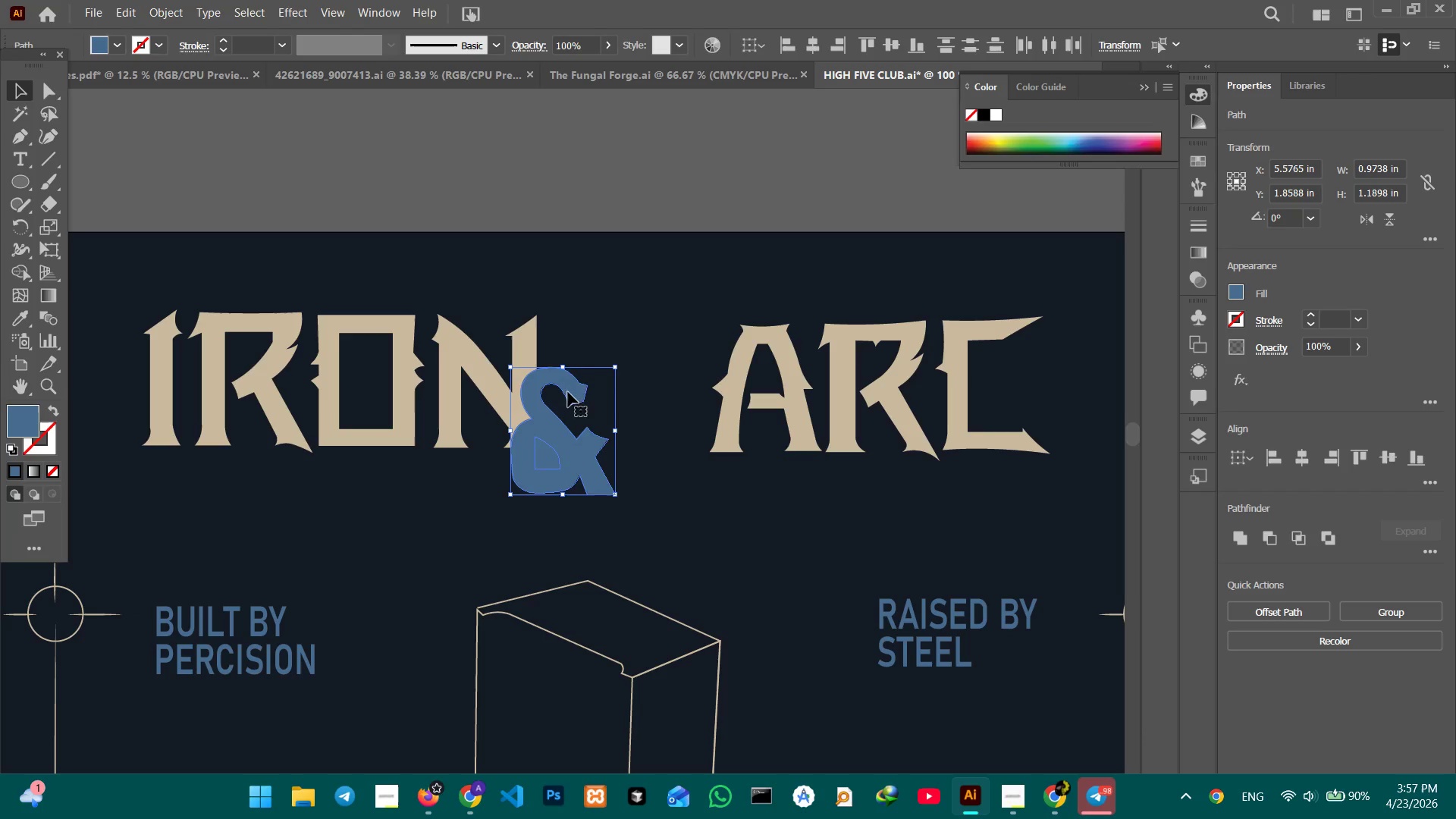 
left_click_drag(start_coordinate=[568, 391], to_coordinate=[636, 350])
 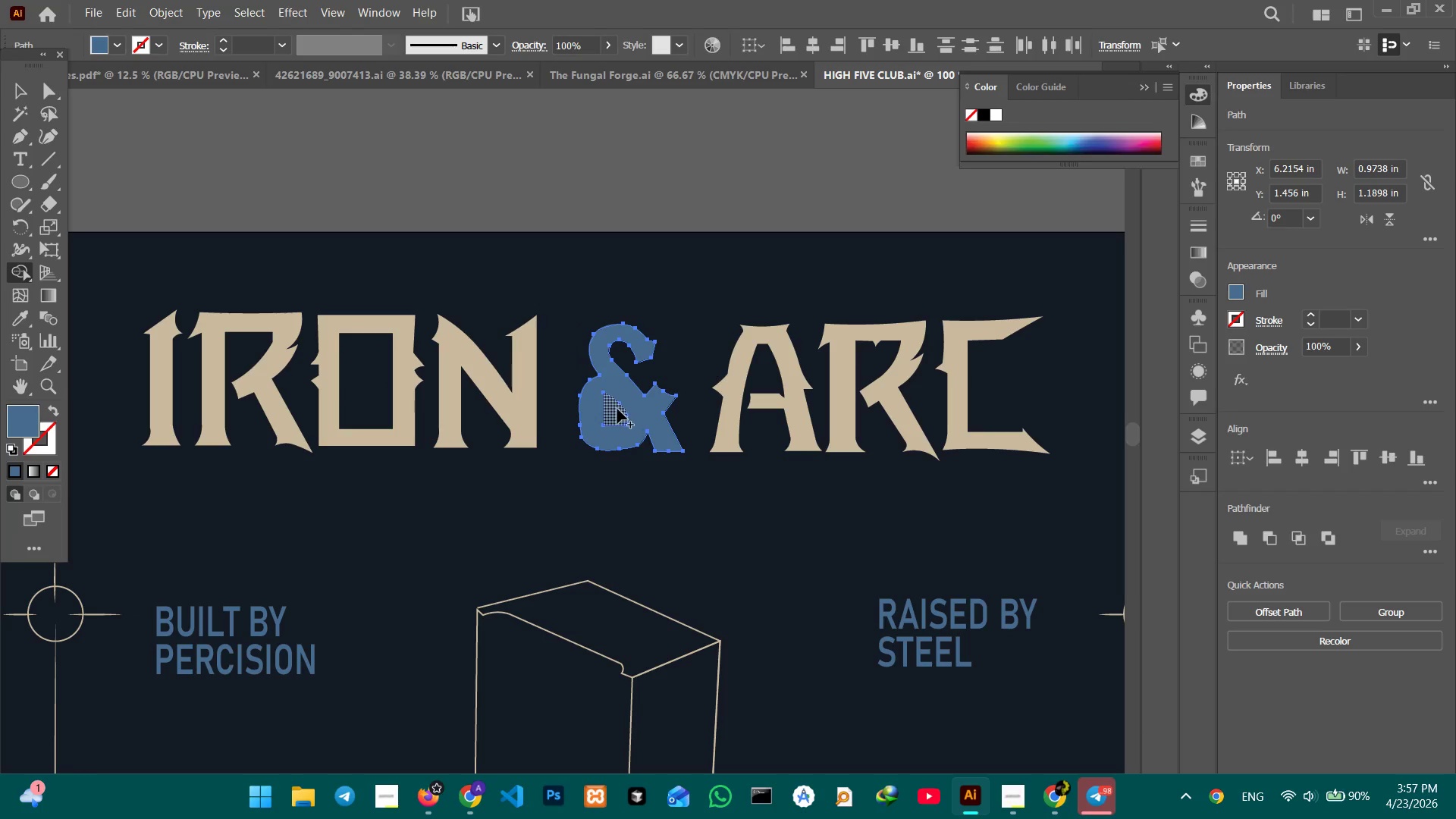 
hold_key(key=AltLeft, duration=0.34)
left_click([617, 409])
 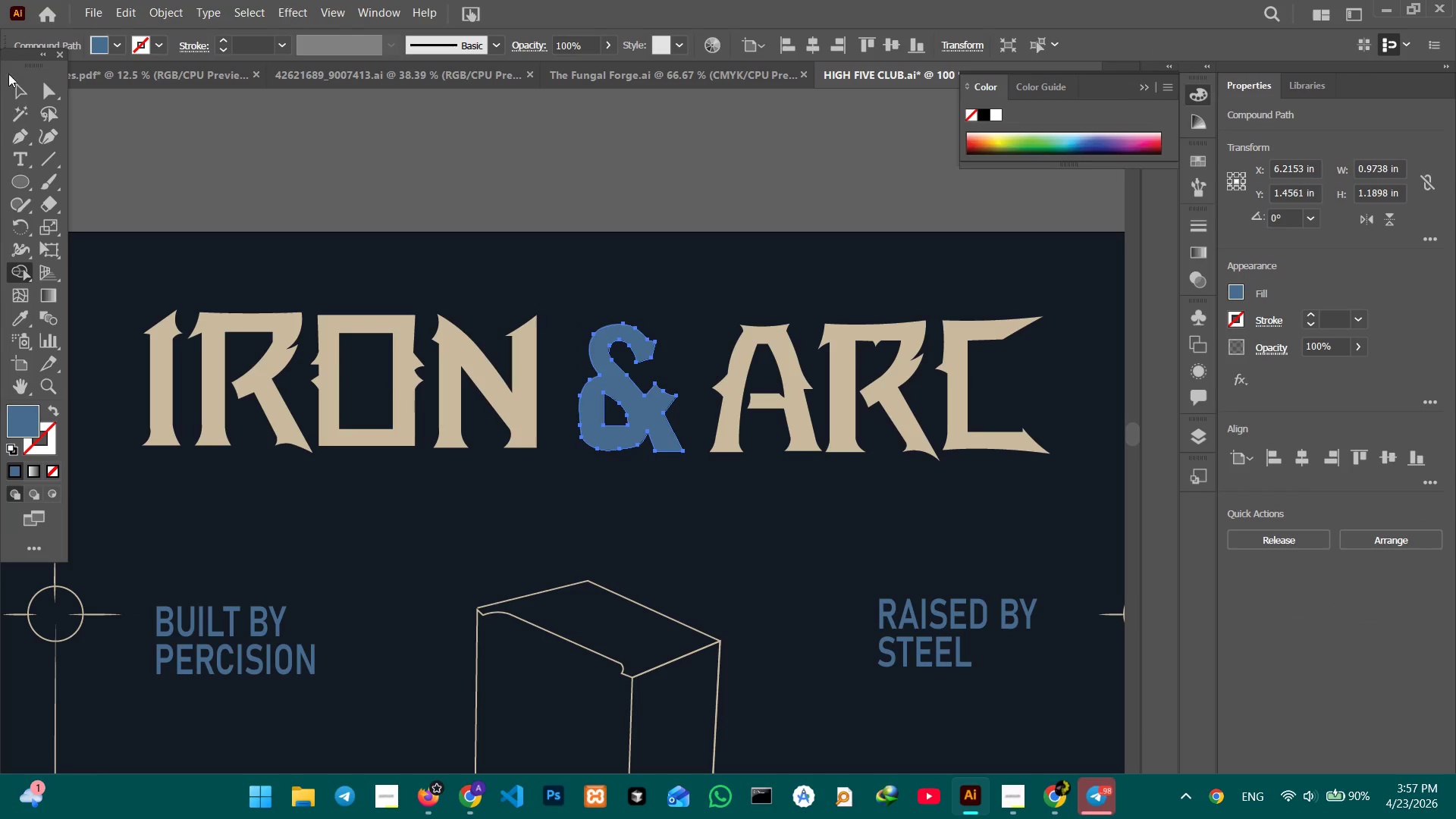 
left_click([14, 89])
 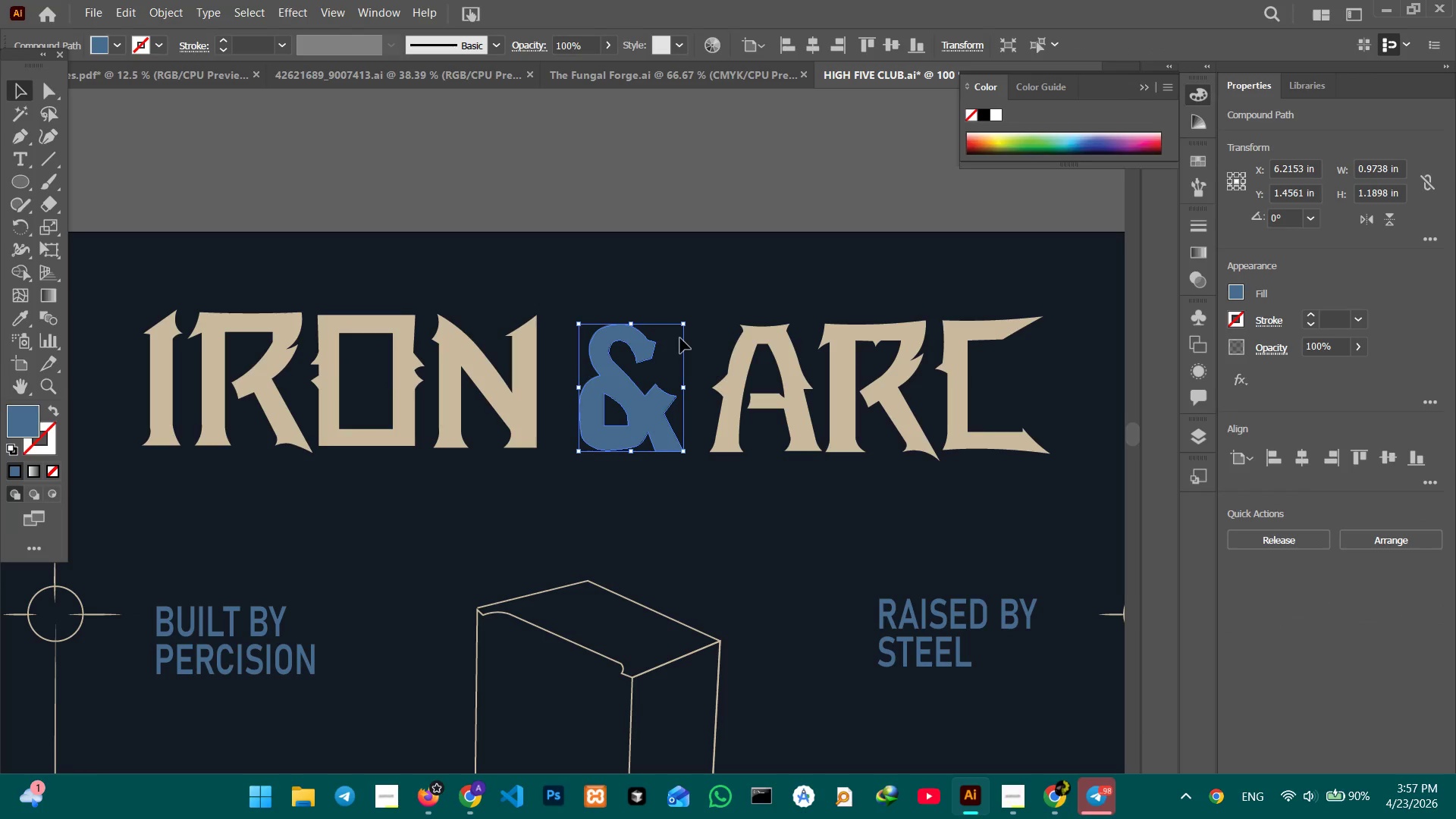 
wait(10.73)
 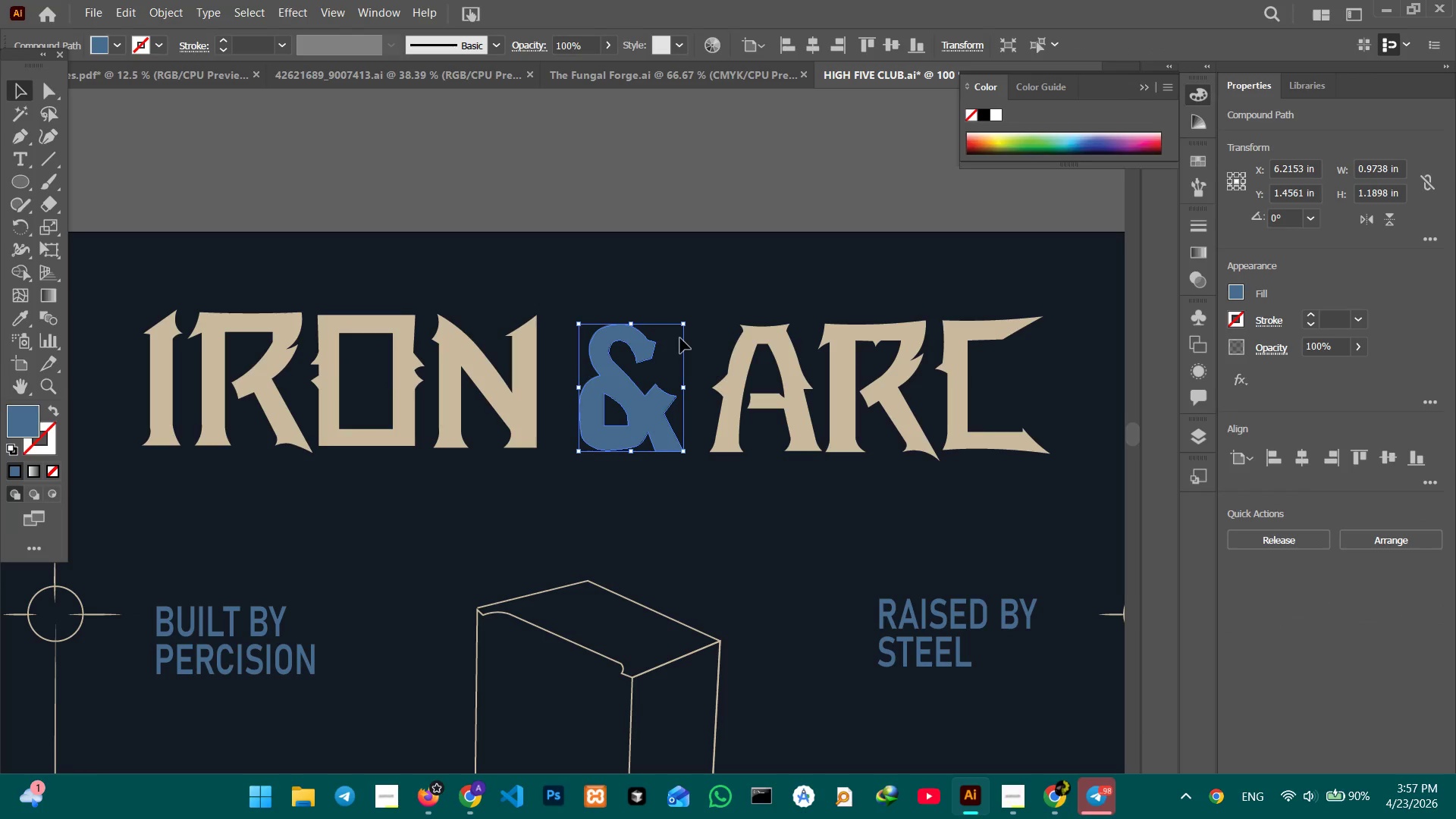 
left_click_drag(start_coordinate=[632, 323], to_coordinate=[641, 371])
 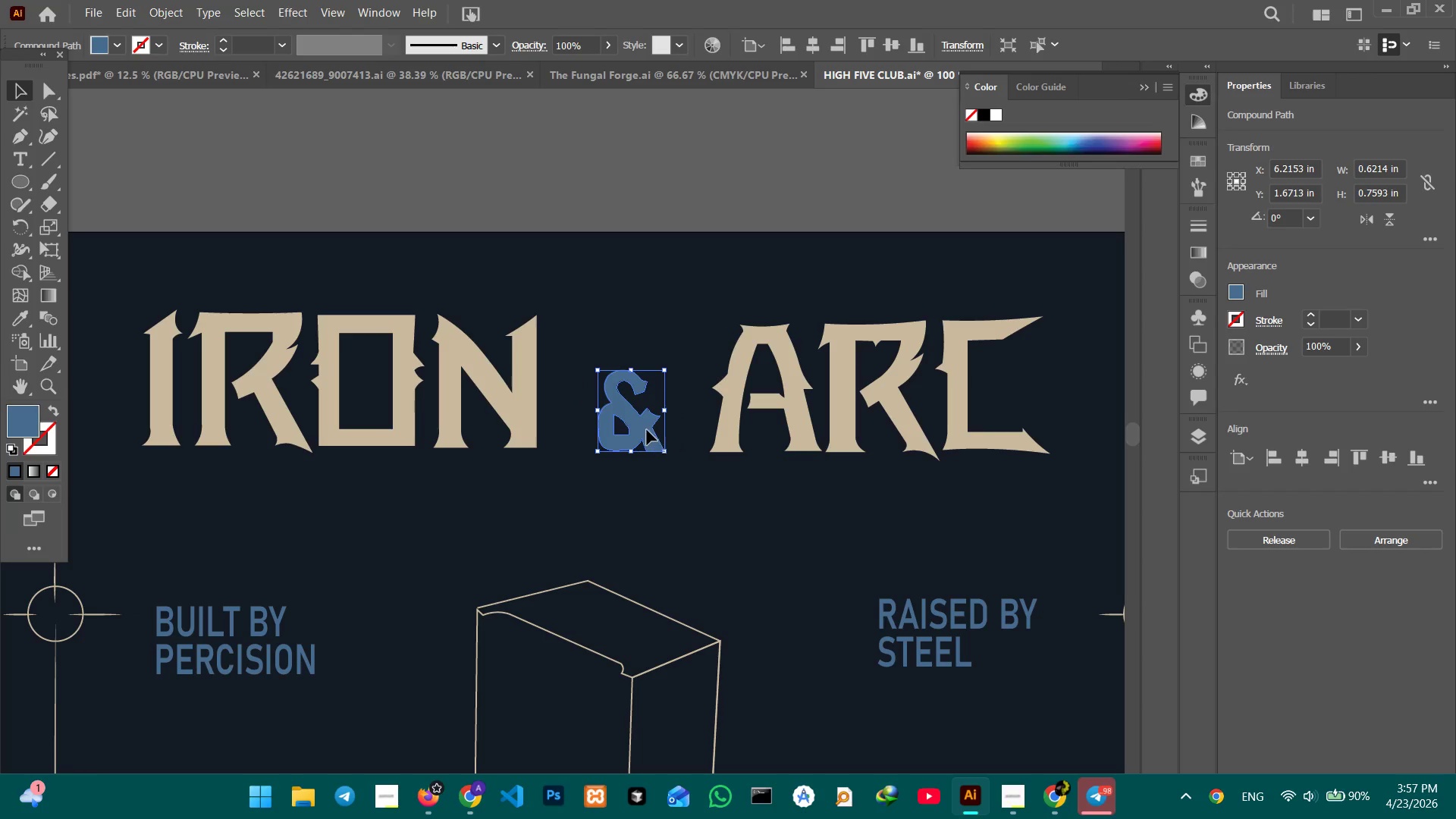 
hold_key(key=ShiftLeft, duration=0.88)
 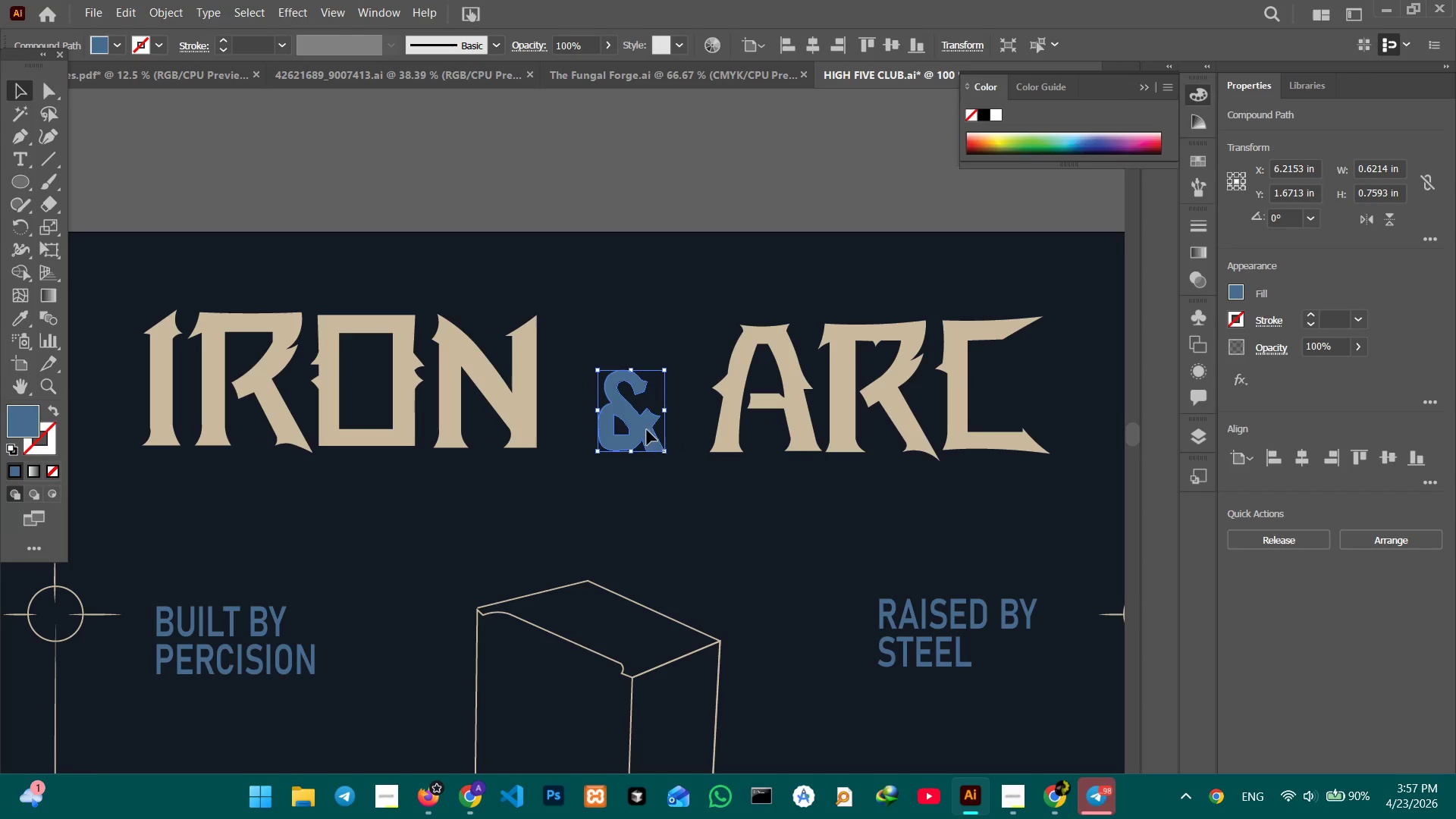 
left_click_drag(start_coordinate=[647, 430], to_coordinate=[646, 398])
 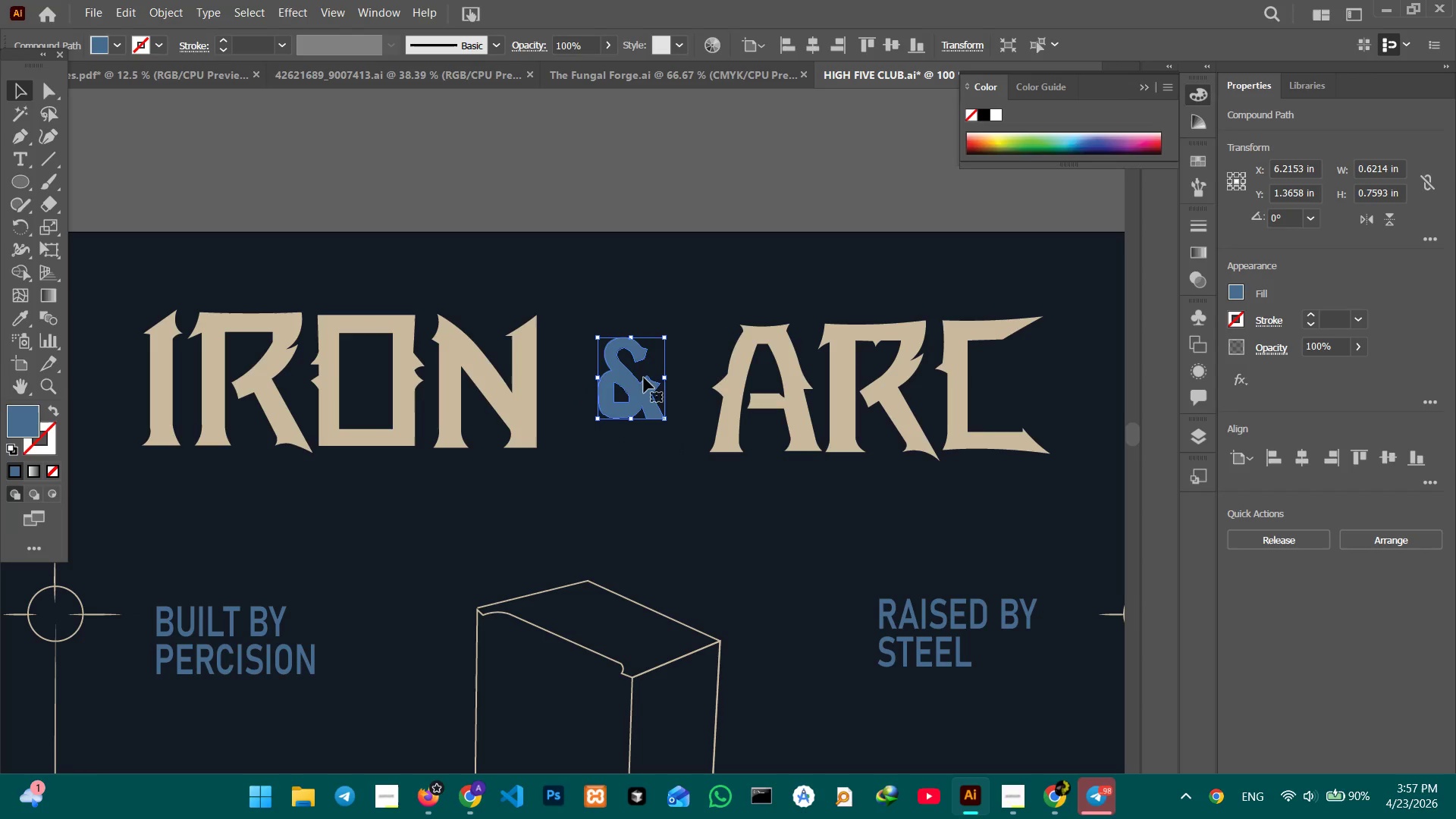 
hold_key(key=ShiftLeft, duration=1.5)
left_click_drag(start_coordinate=[632, 334], to_coordinate=[632, 340])
 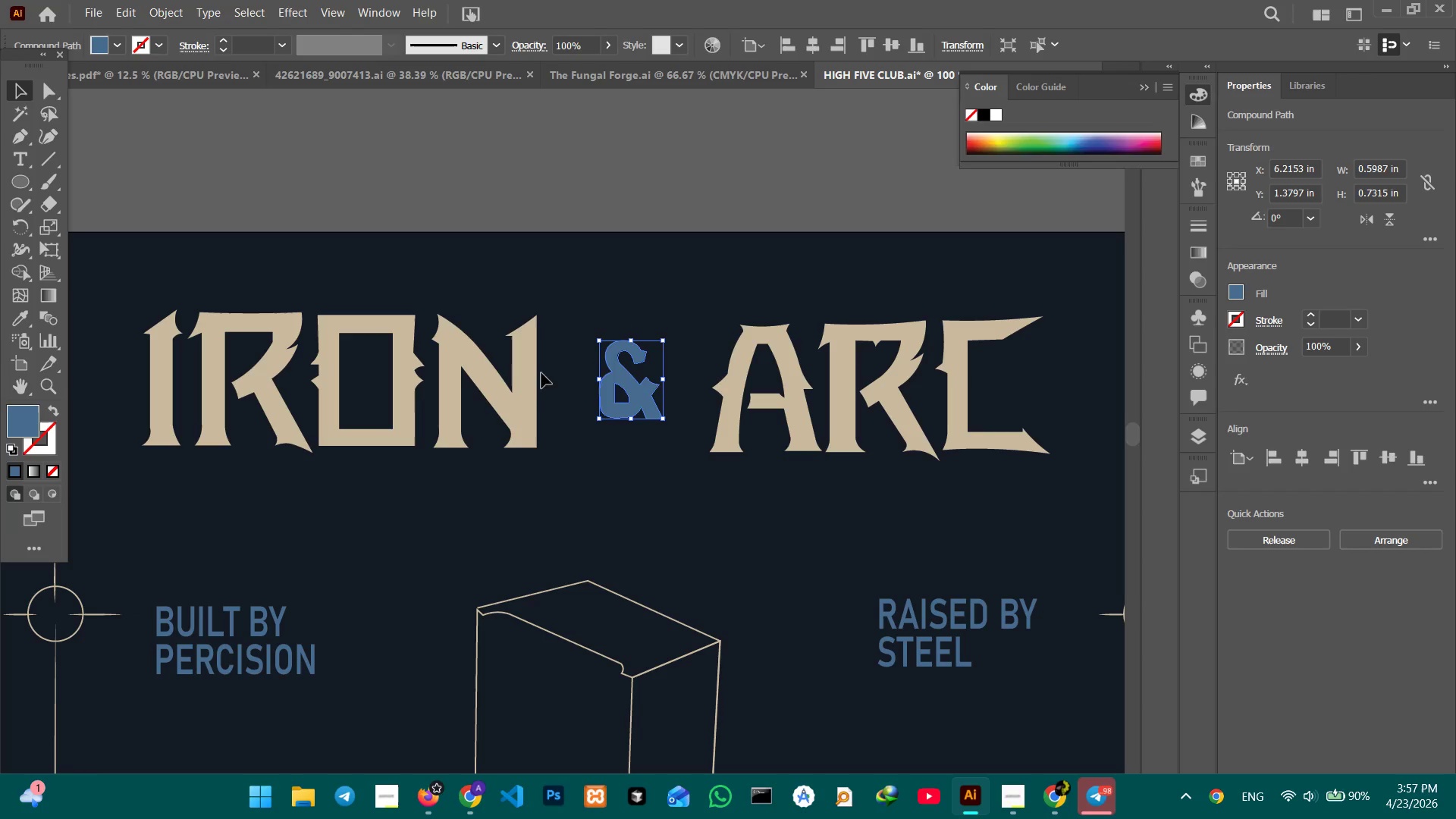 
hold_key(key=ShiftLeft, duration=1.56)
left_click([528, 378])
 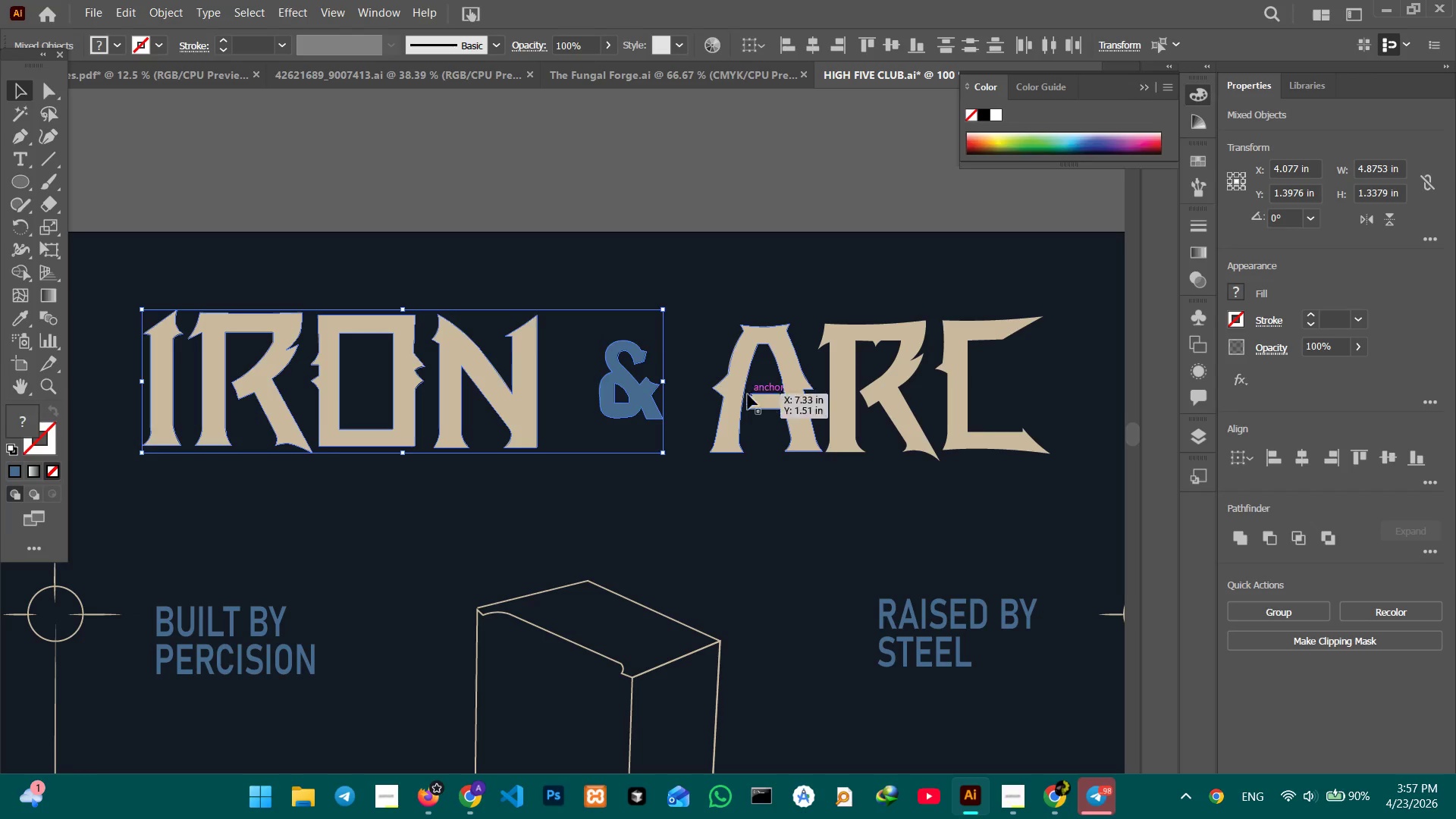 
left_click([743, 396])
 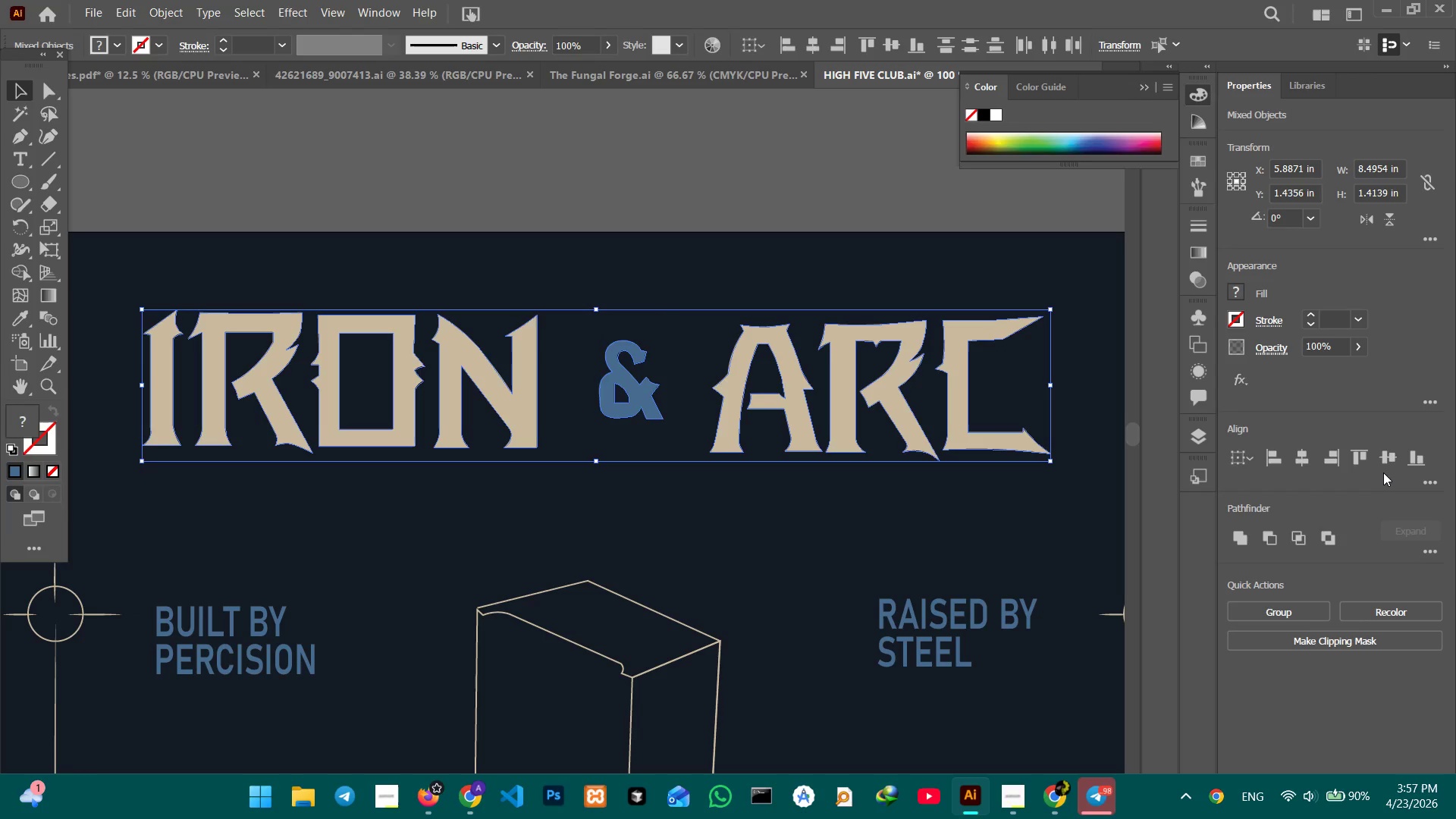 
left_click([1382, 460])
 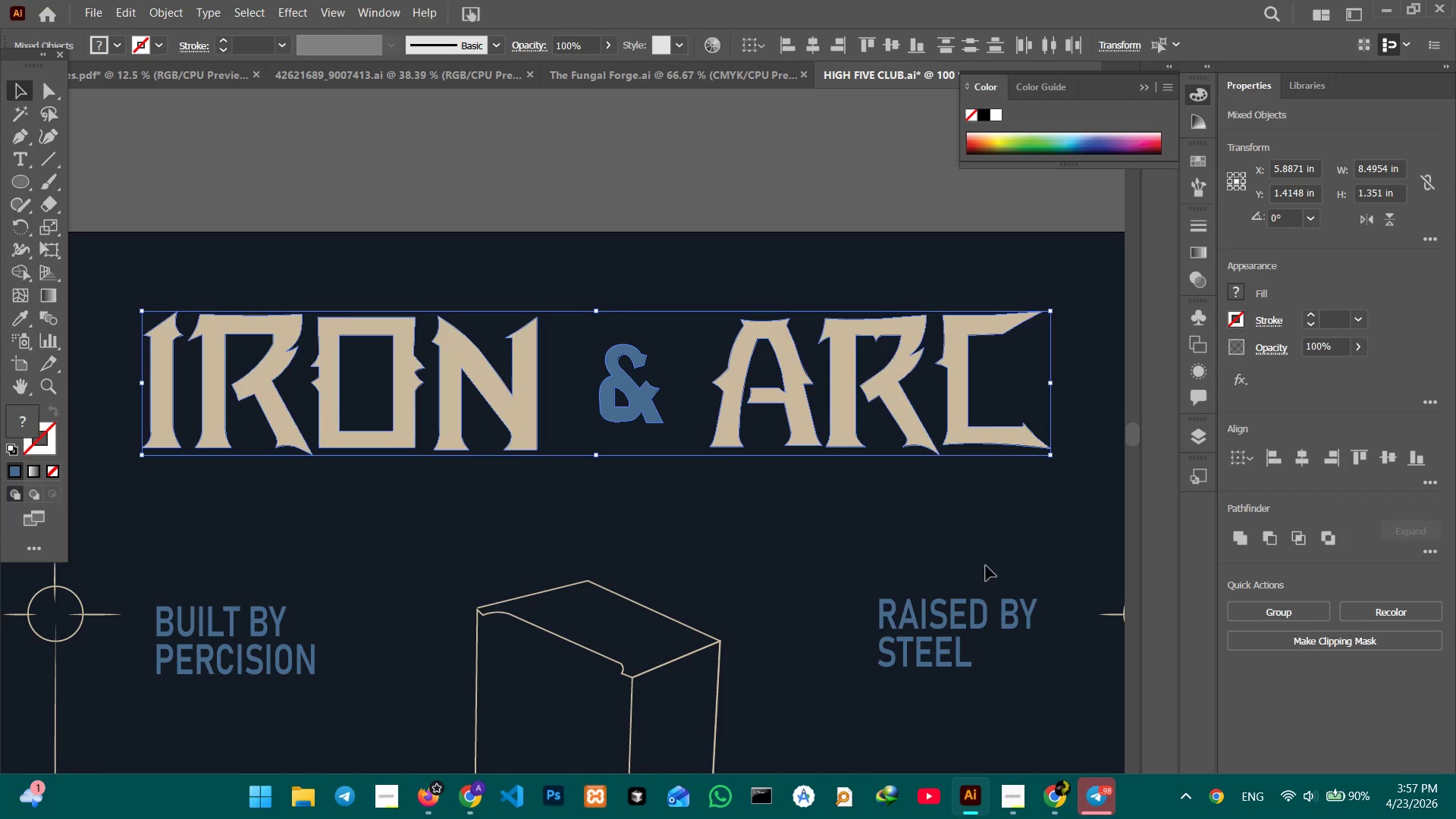 
left_click([840, 569])
 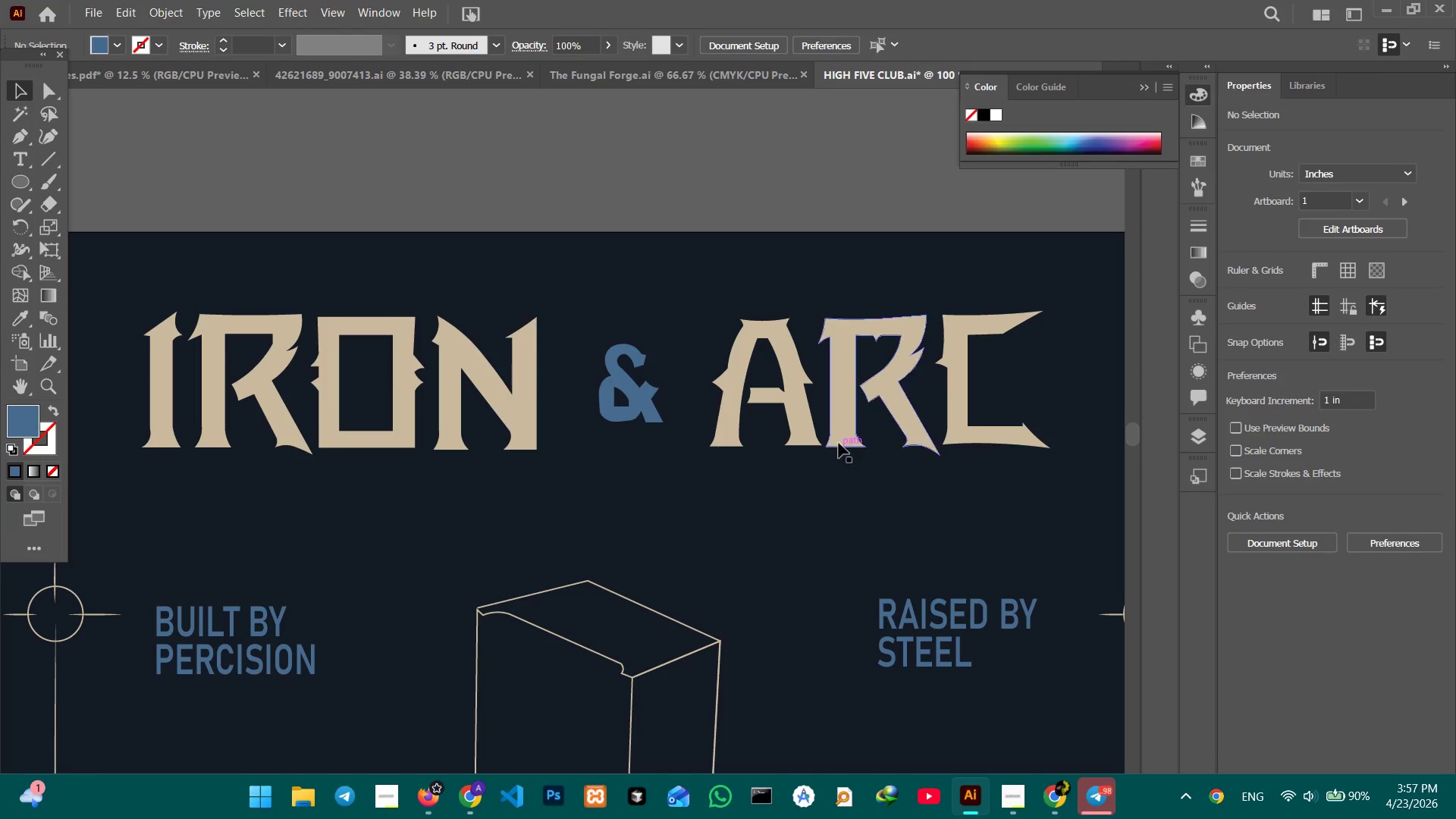 
left_click([838, 438])
 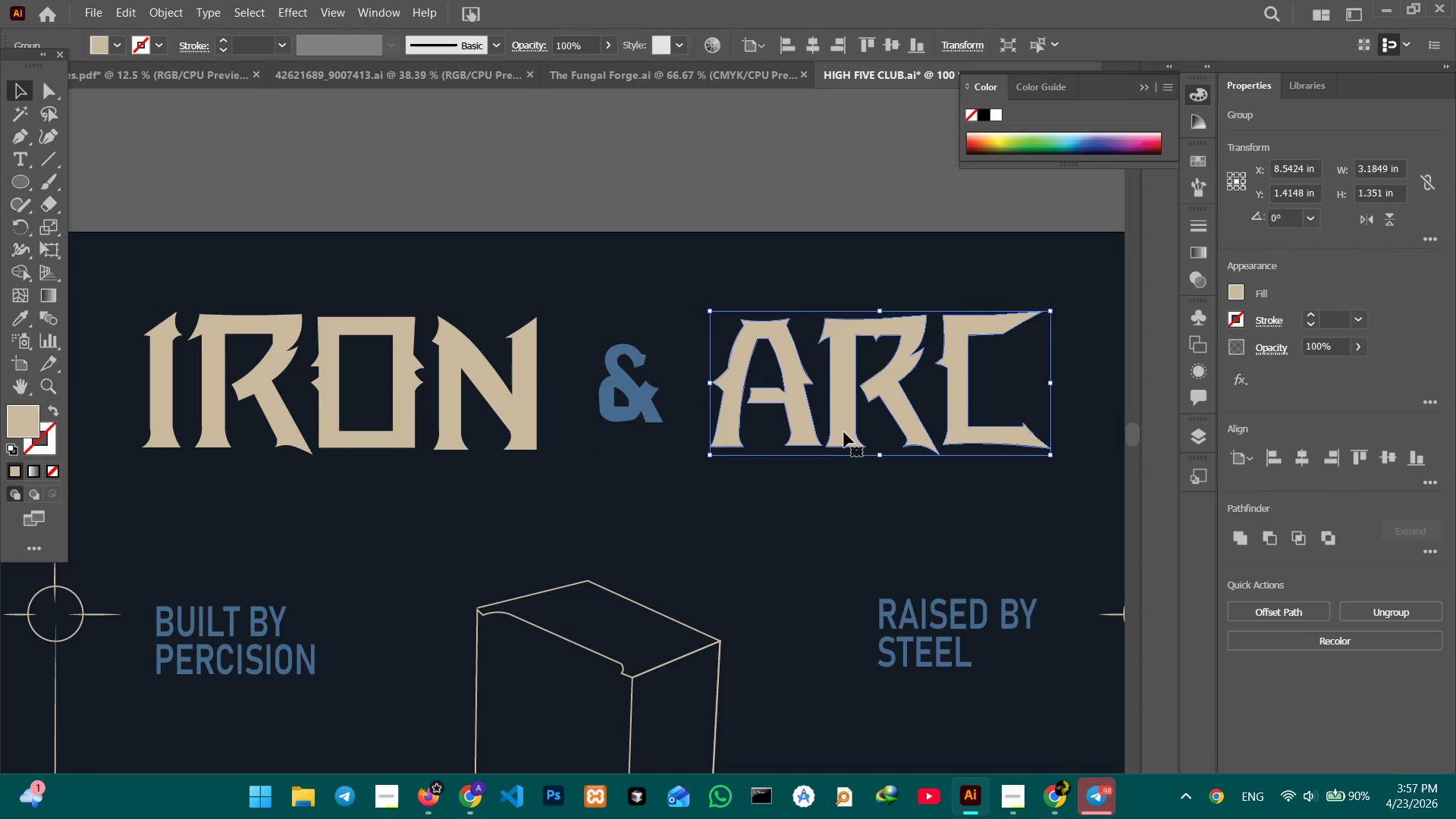 
left_click_drag(start_coordinate=[844, 432], to_coordinate=[845, 436])
 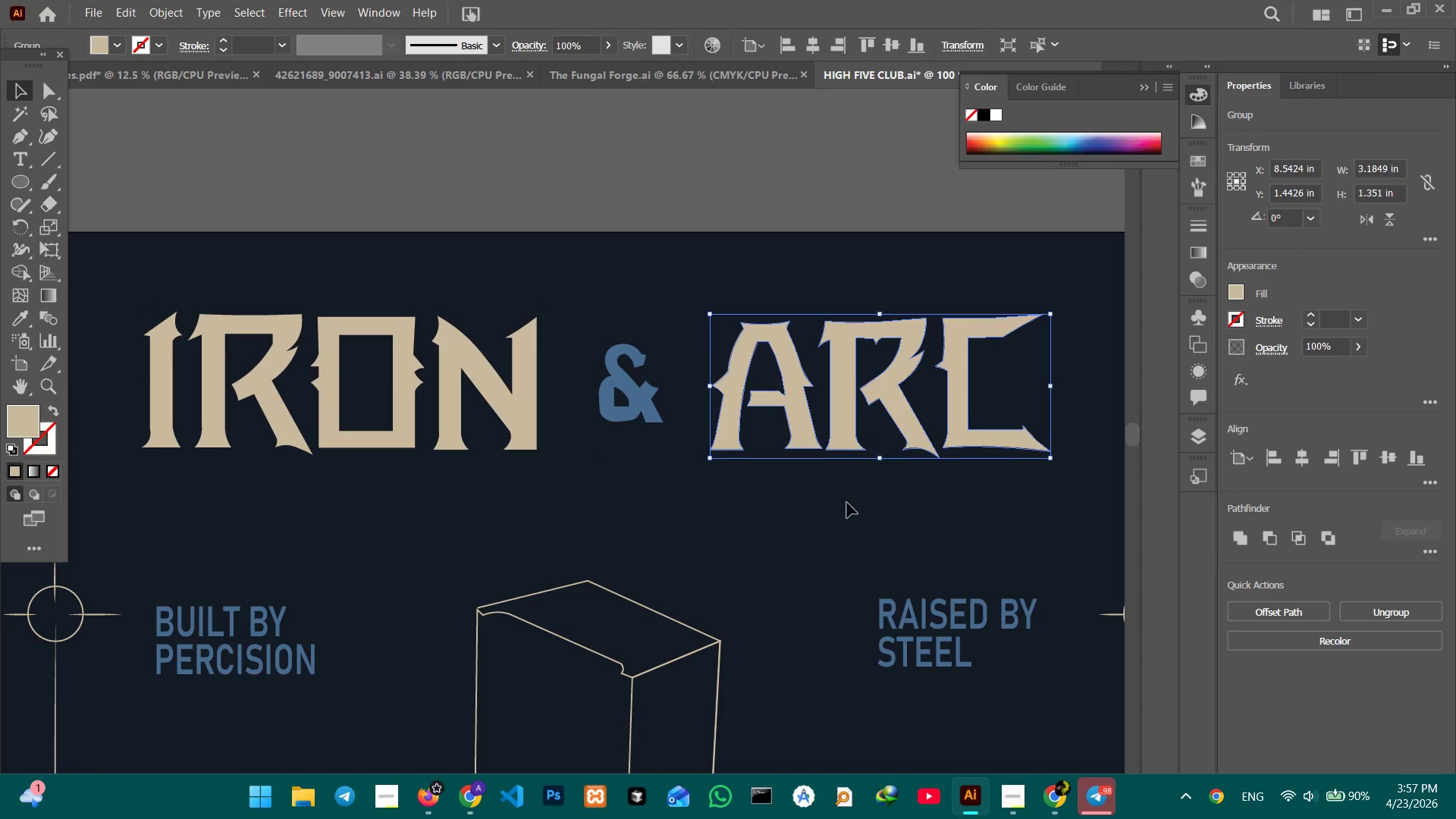 
left_click([847, 503])
 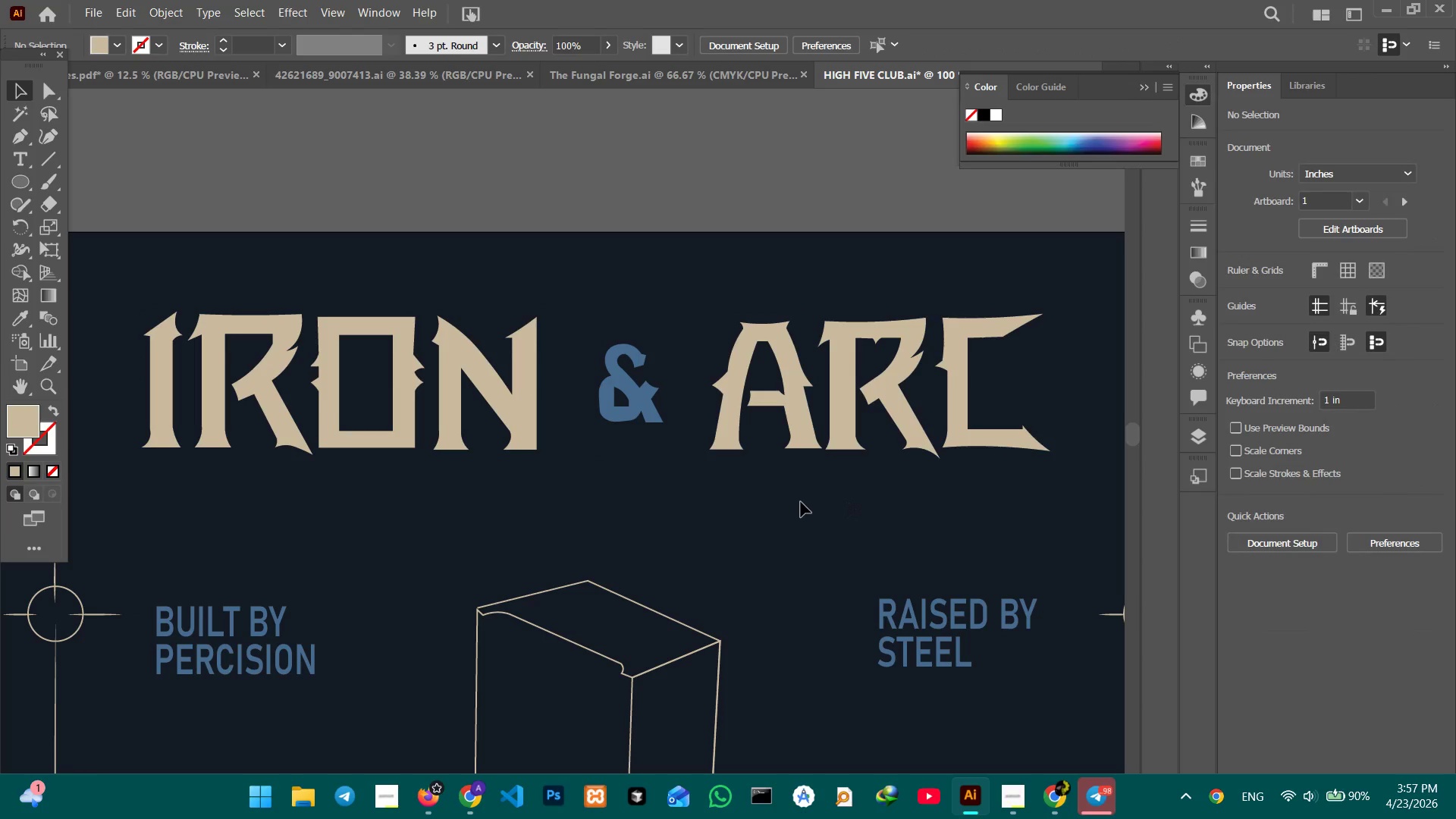 
key(Control+ControlLeft)
 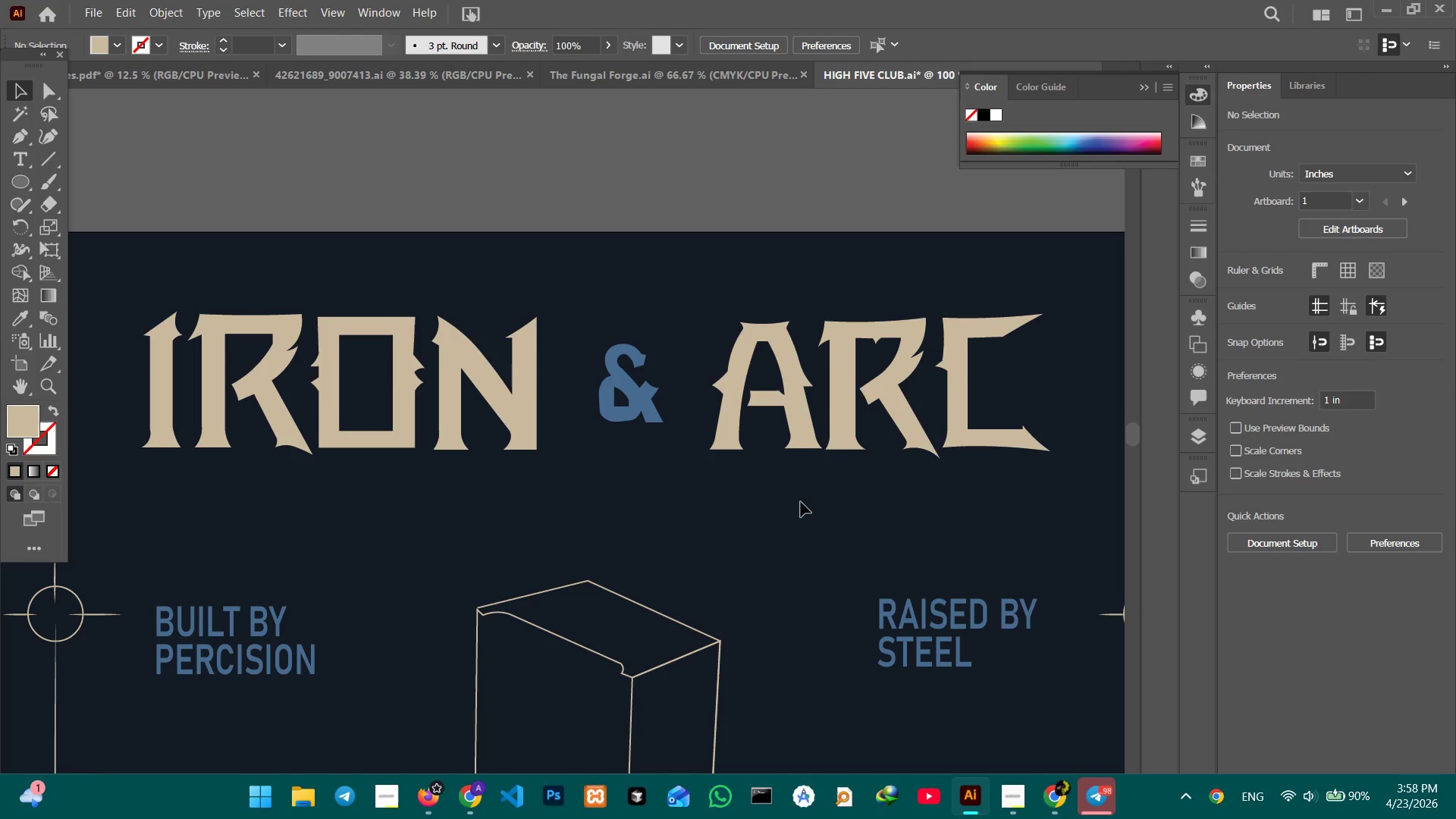 
wait(14.03)
 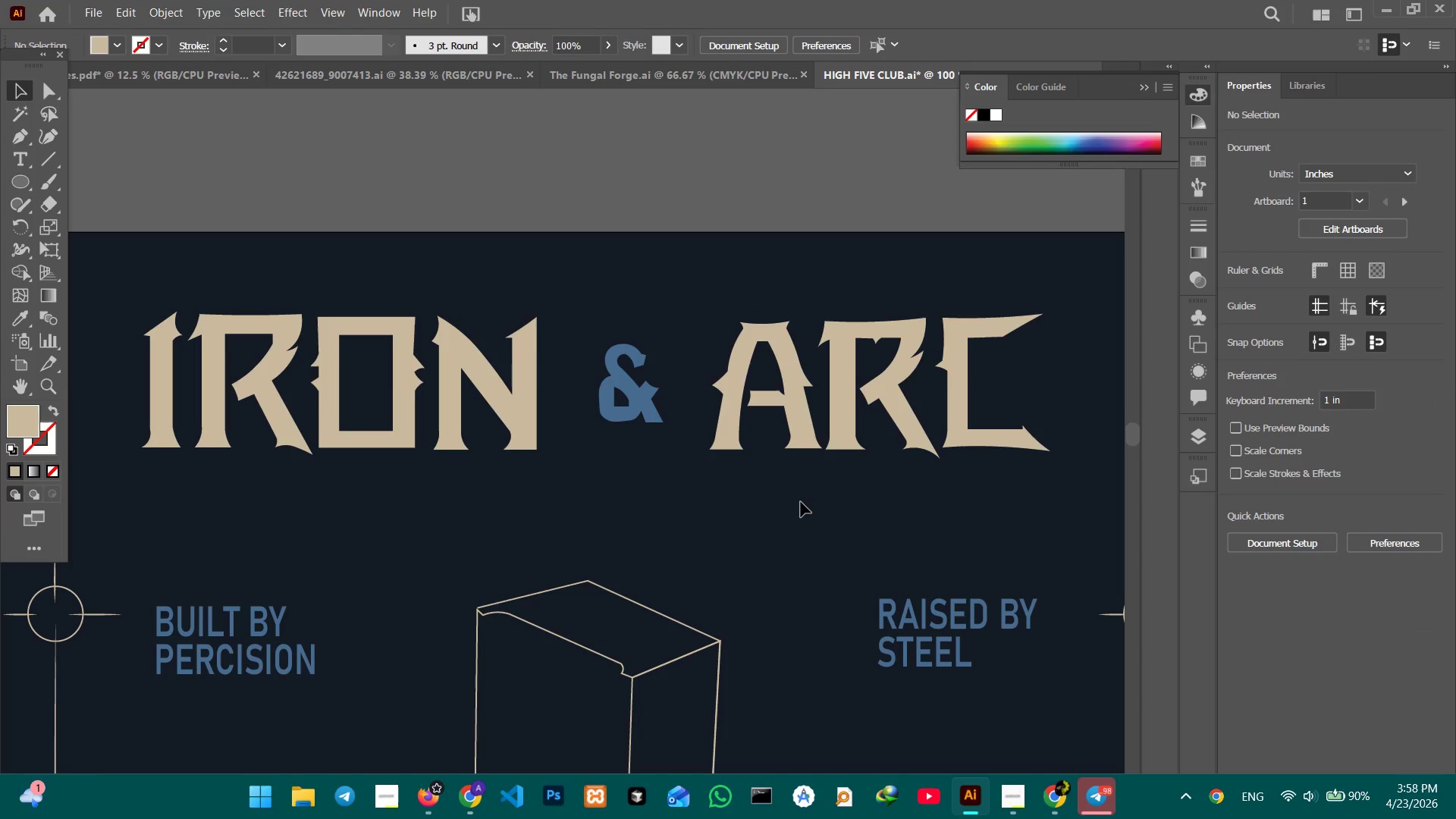 
key(Control+Minus)
 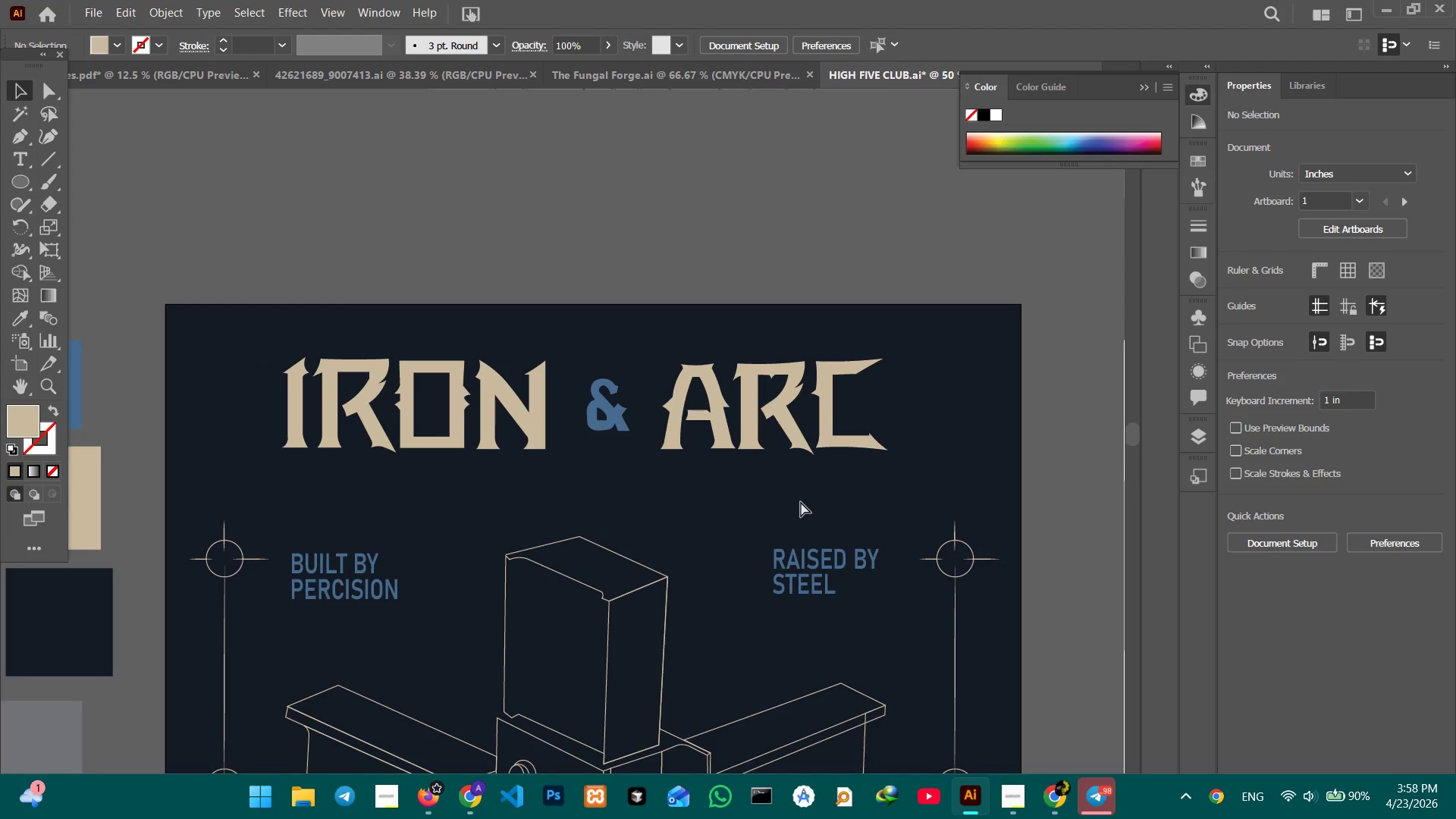 
key(Control+Minus)
 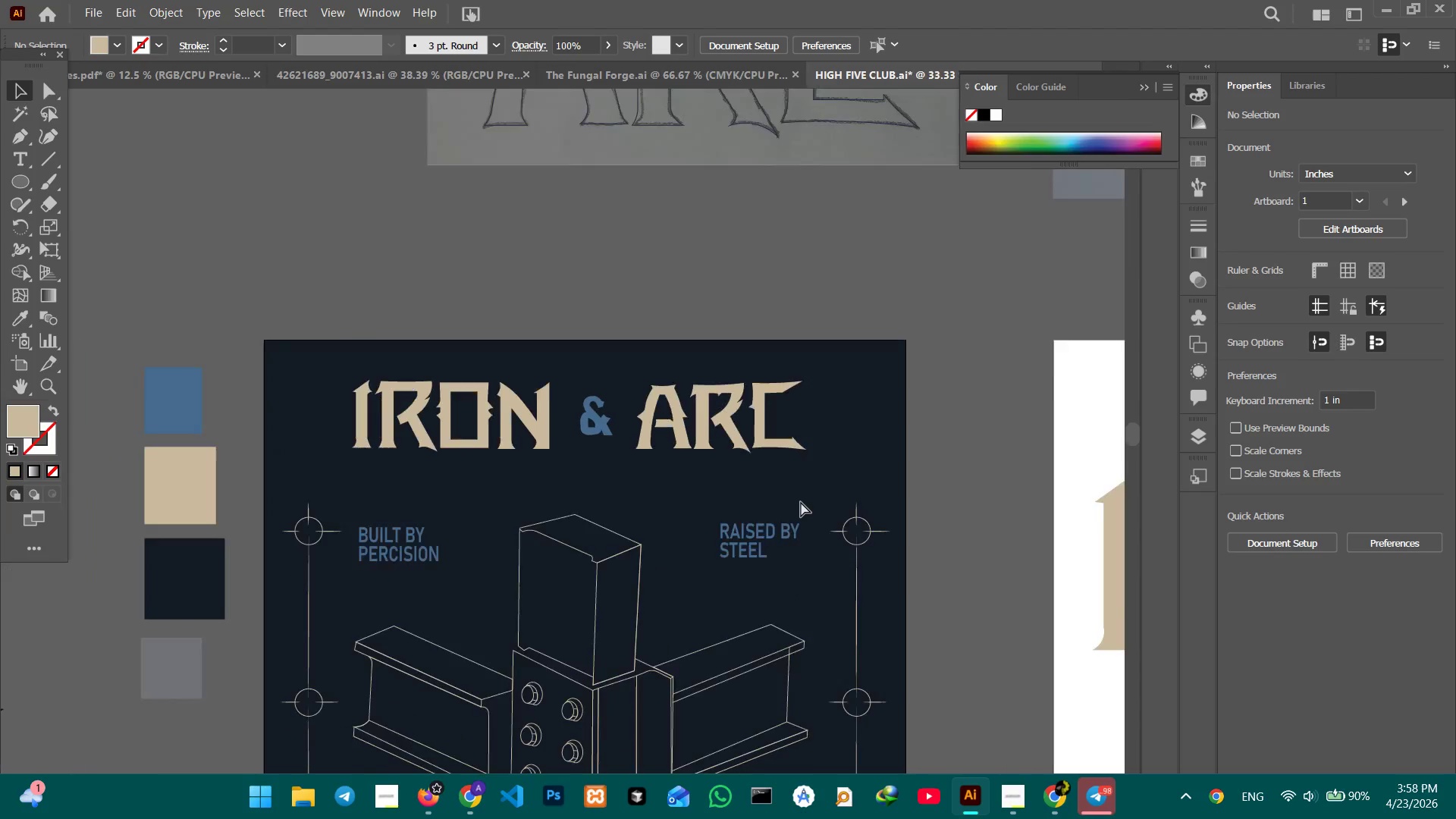 
key(Control+Minus)
 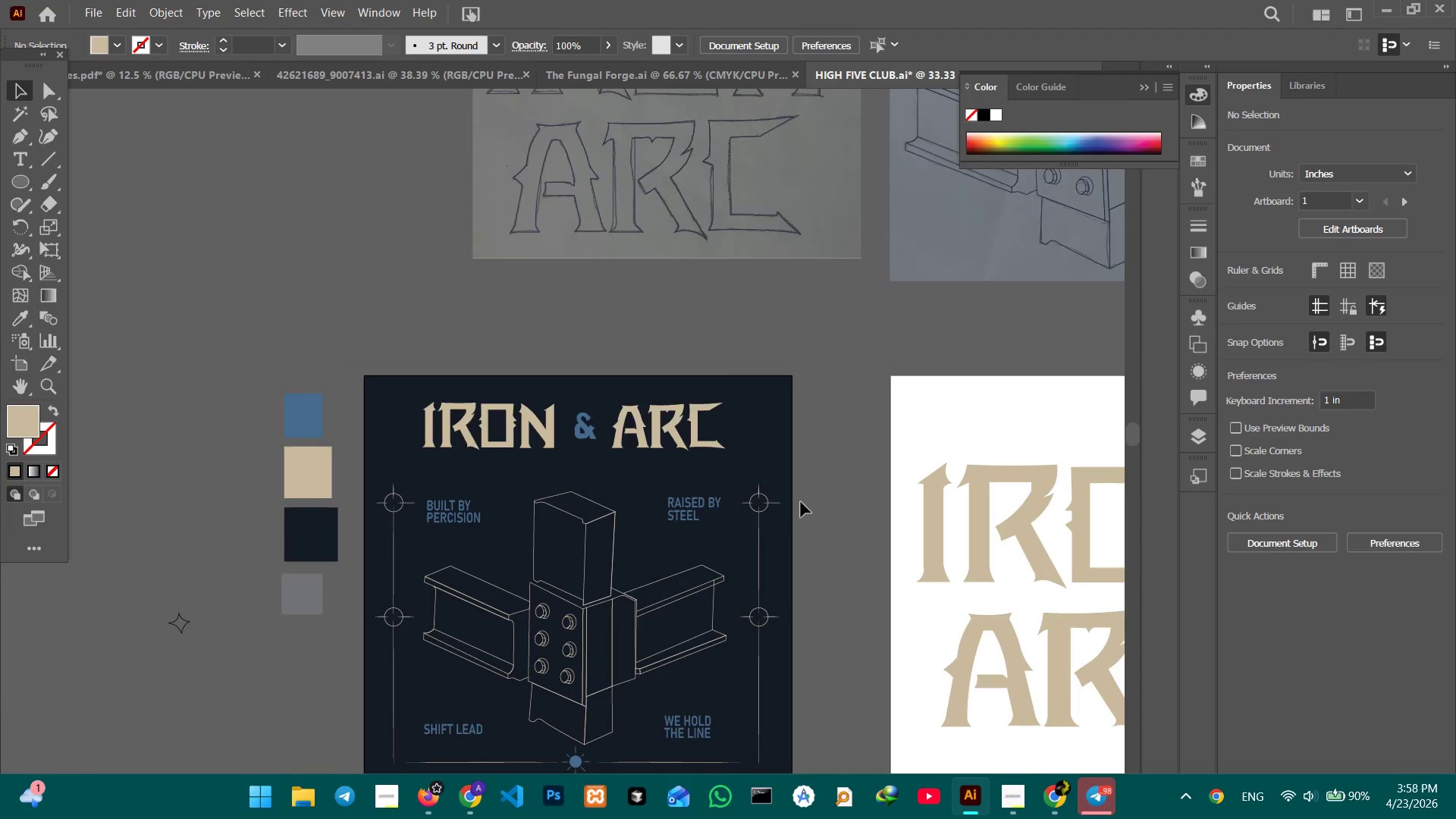 
scroll: coordinate [755, 488], scroll_direction: down, amount: 4.0